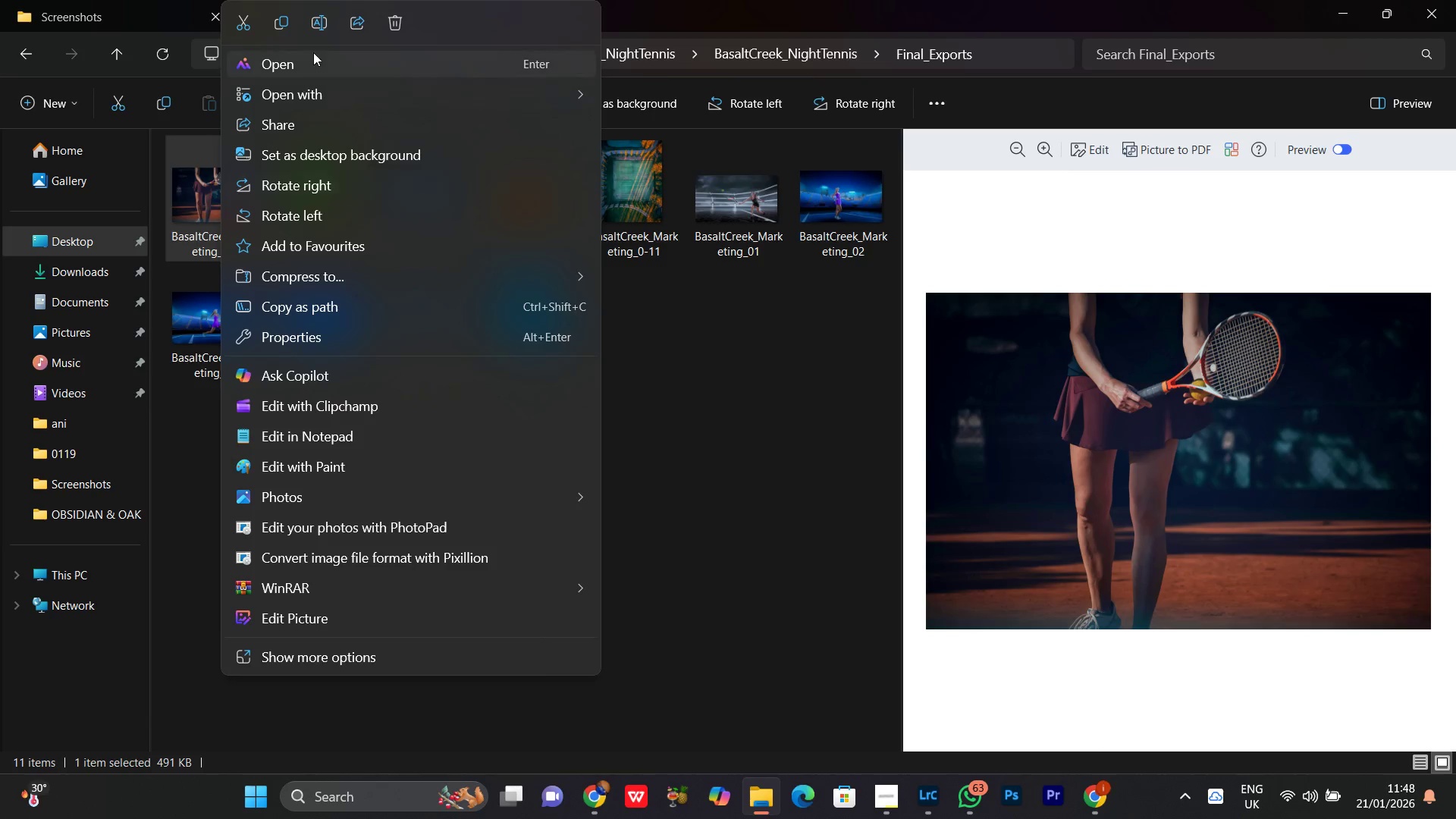 
left_click([329, 22])
 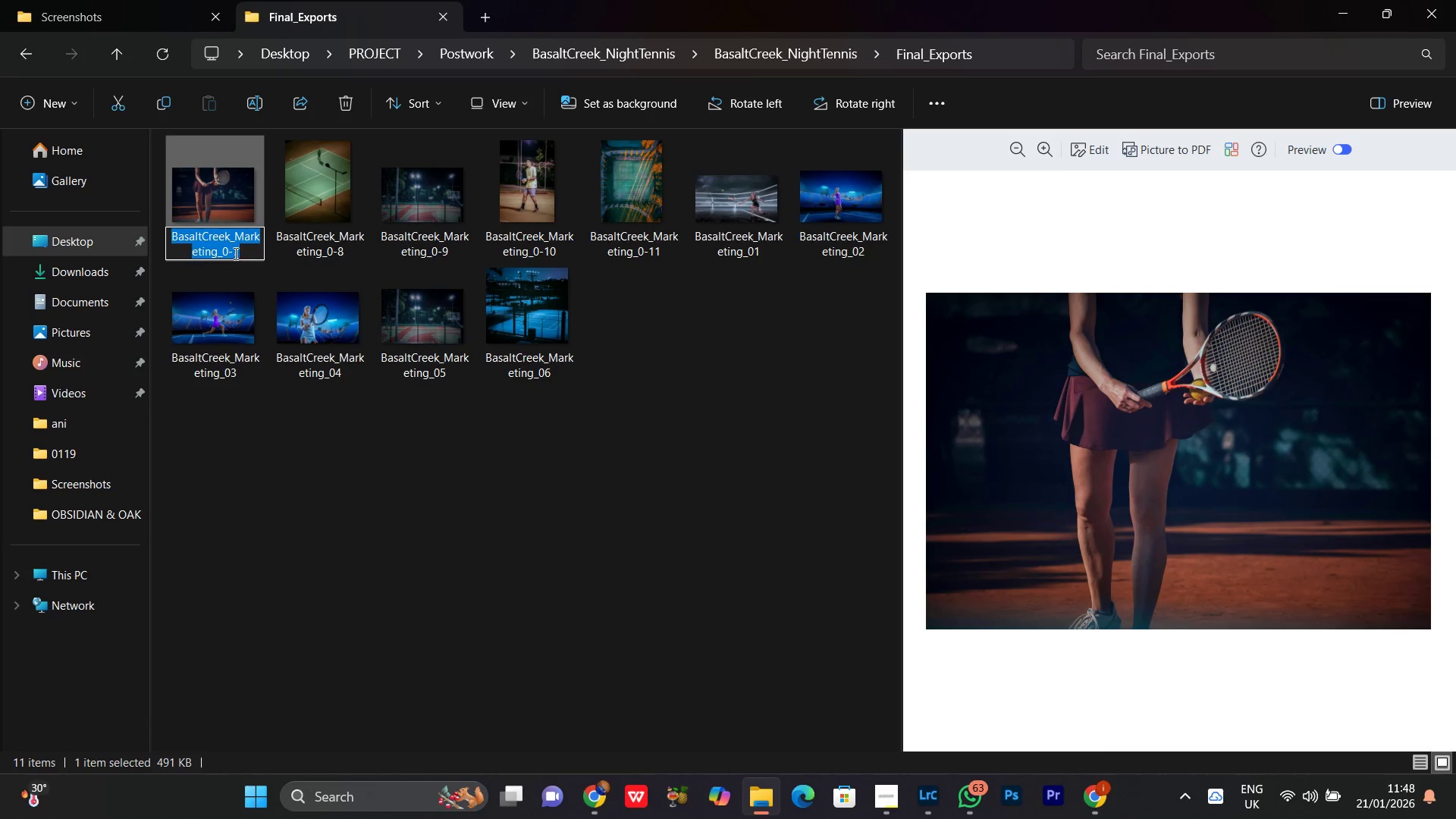 
left_click([234, 253])
 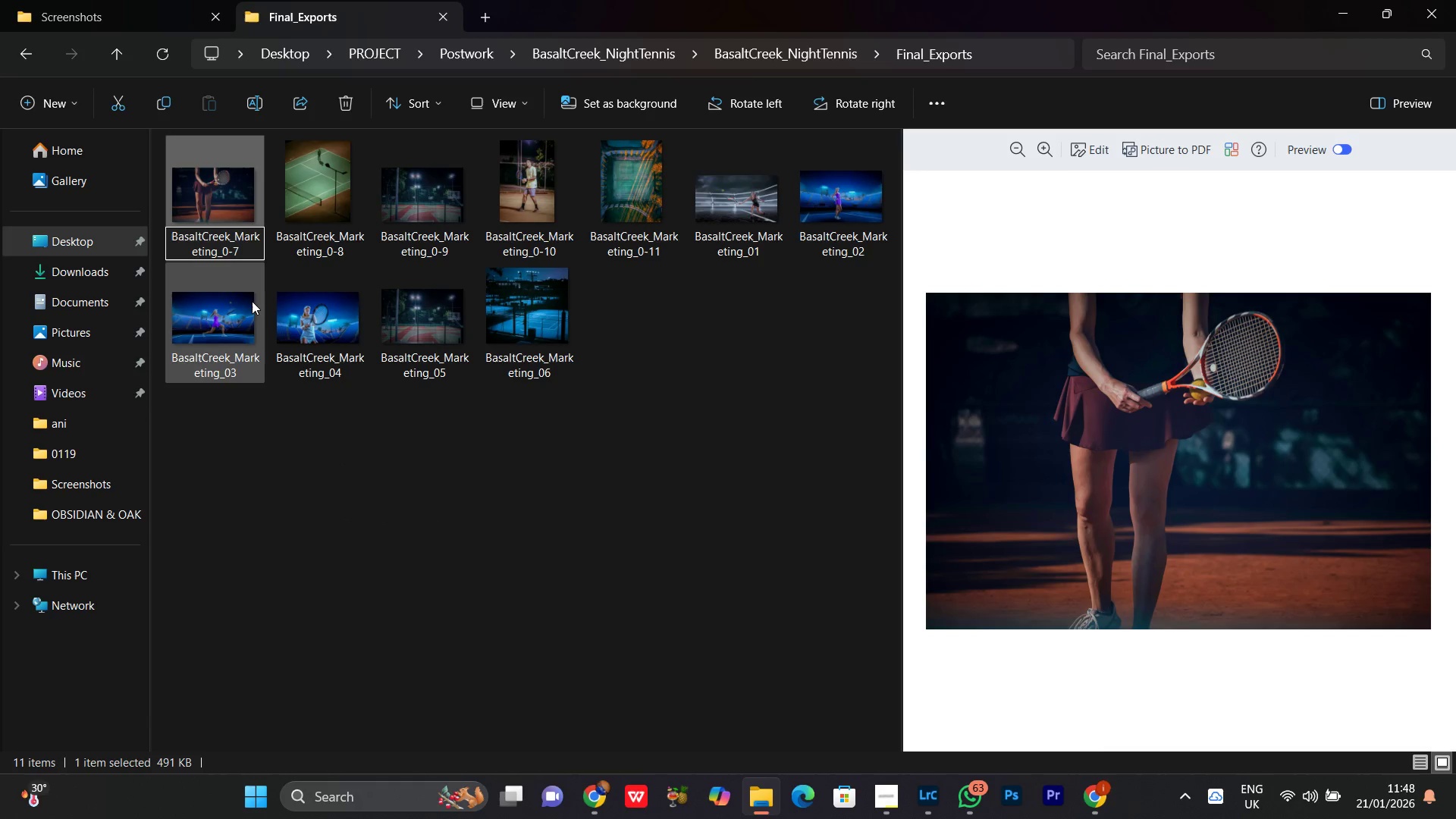 
key(Backspace)
 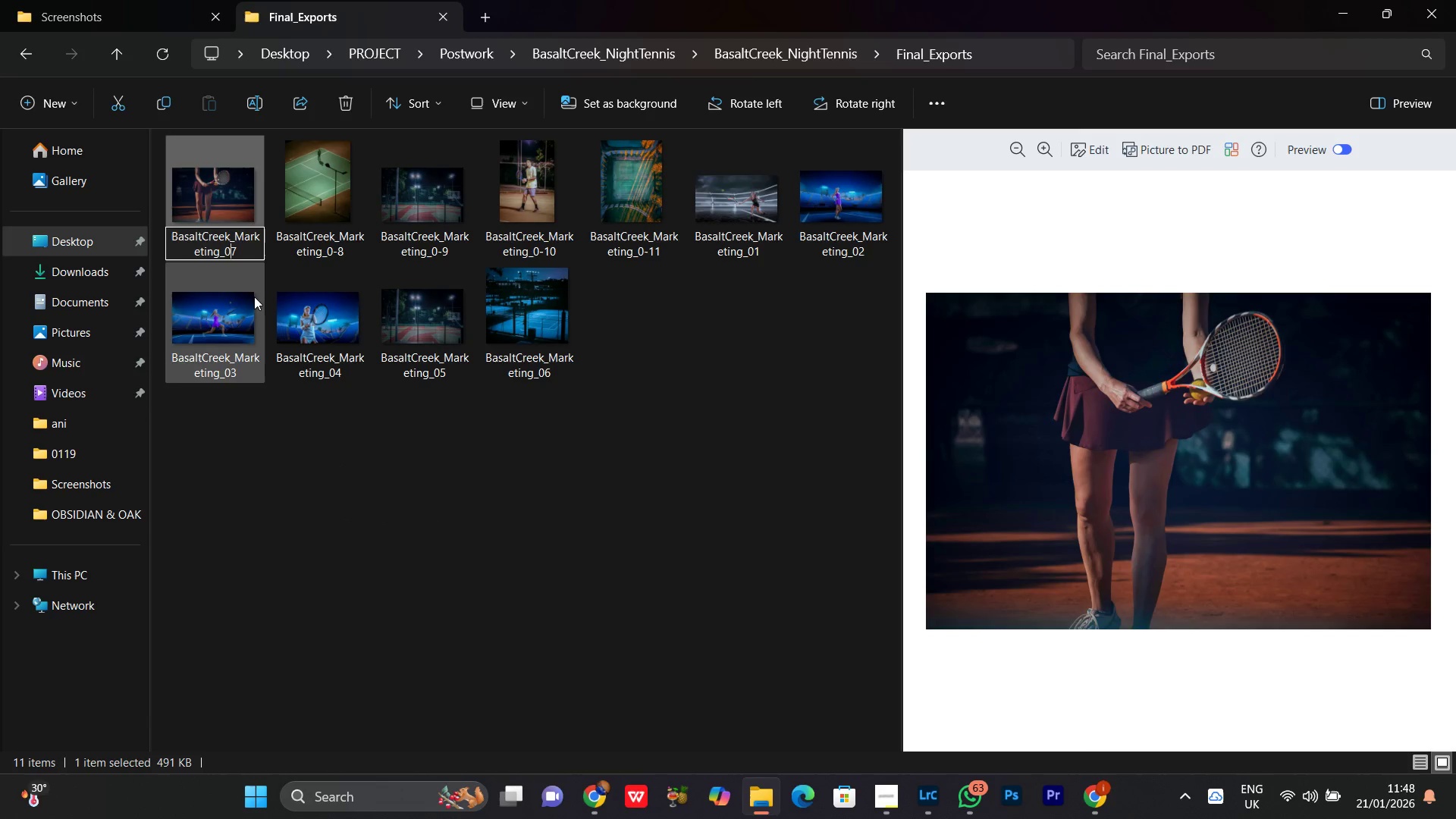 
key(Enter)
 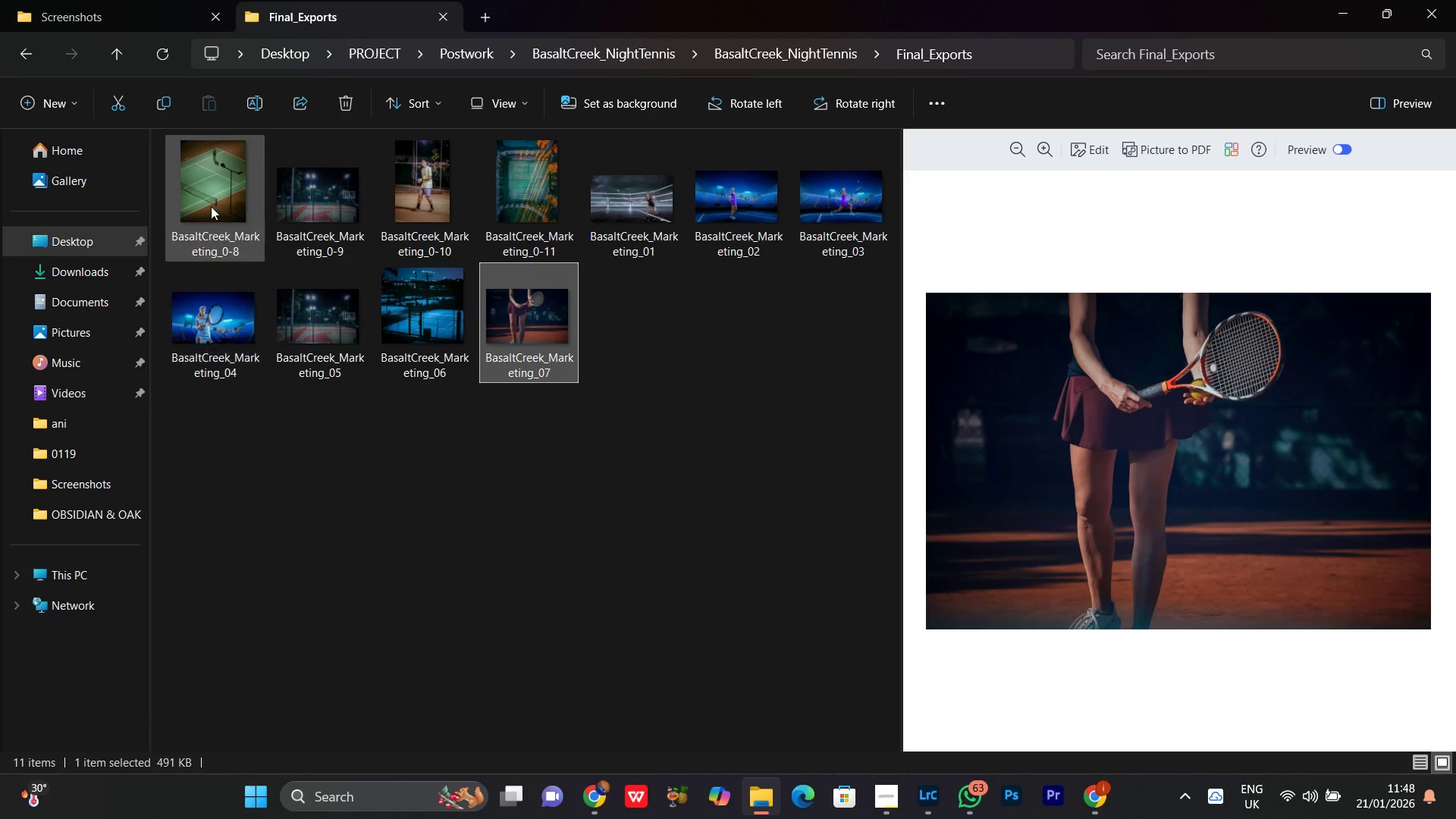 
left_click([211, 206])
 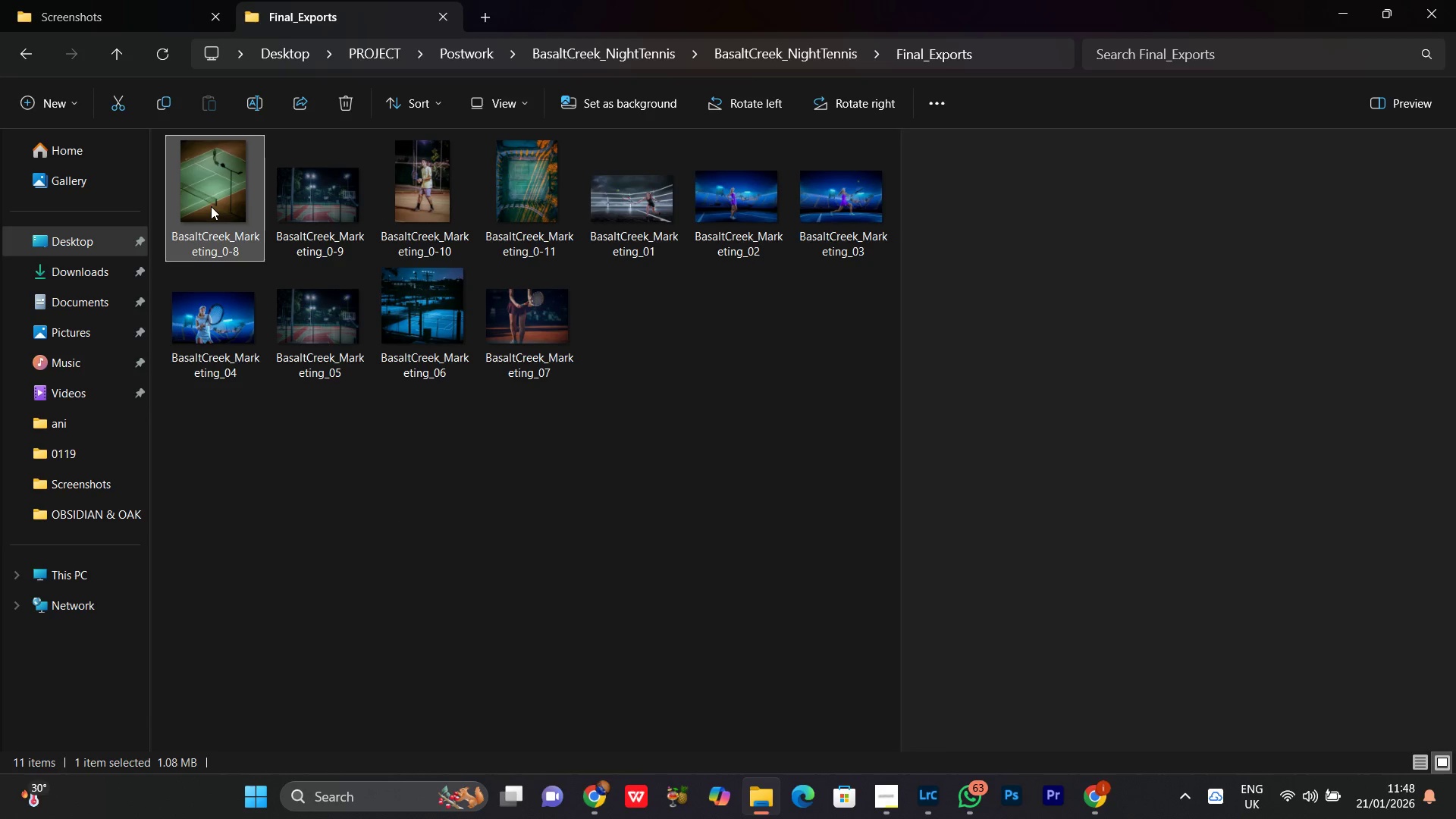 
right_click([211, 206])
 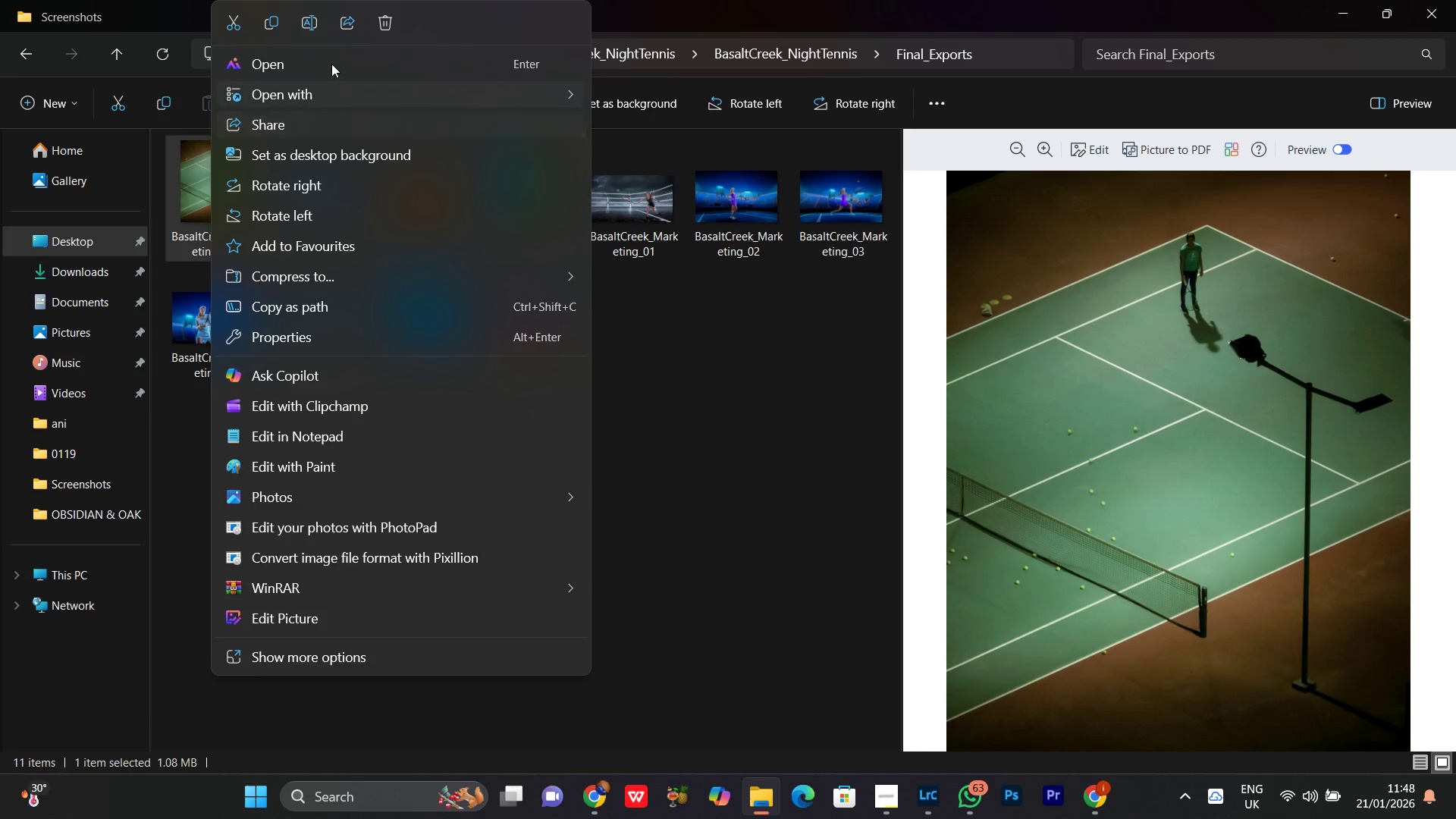 
left_click([303, 24])
 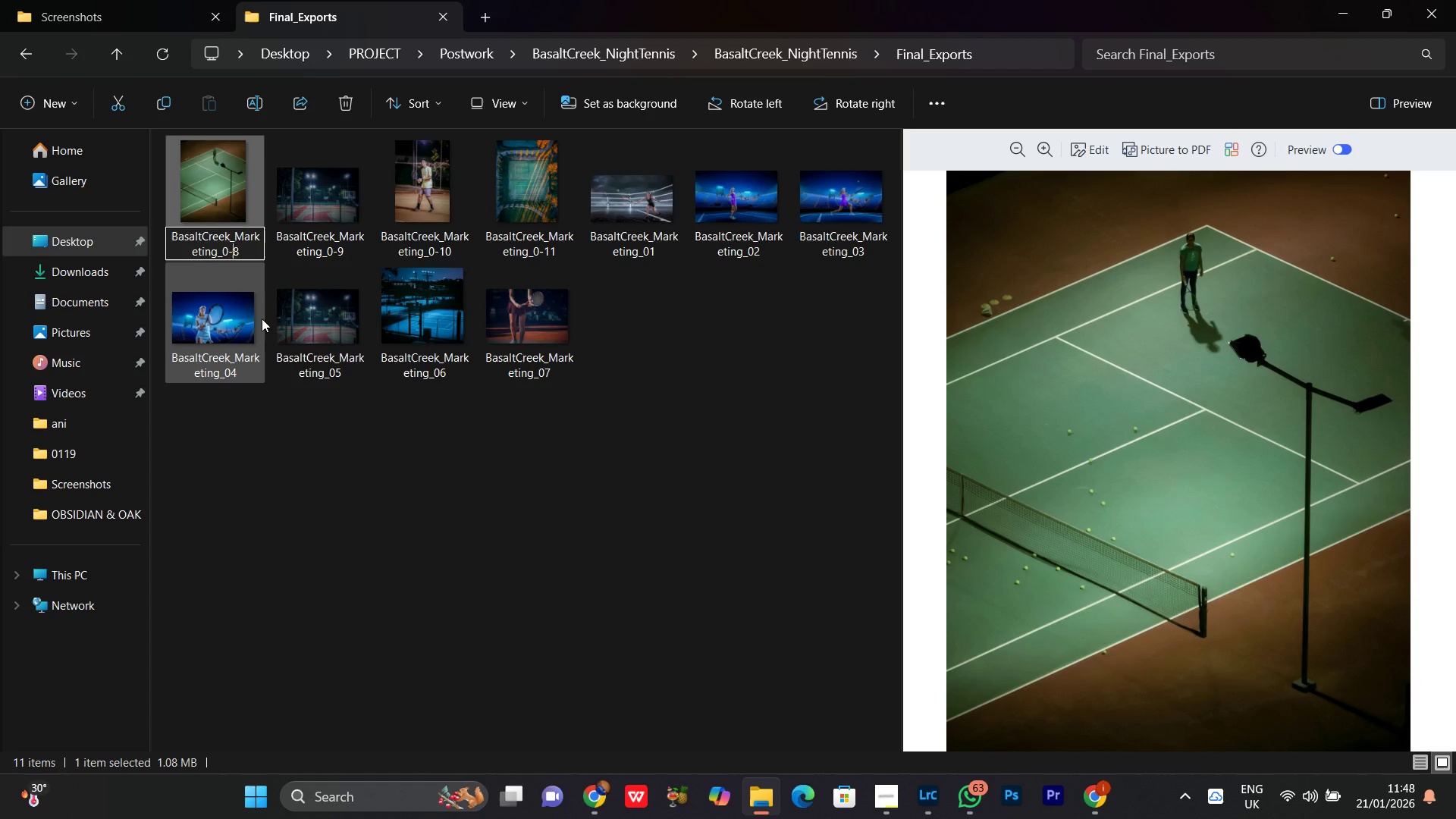 
key(Backspace)
 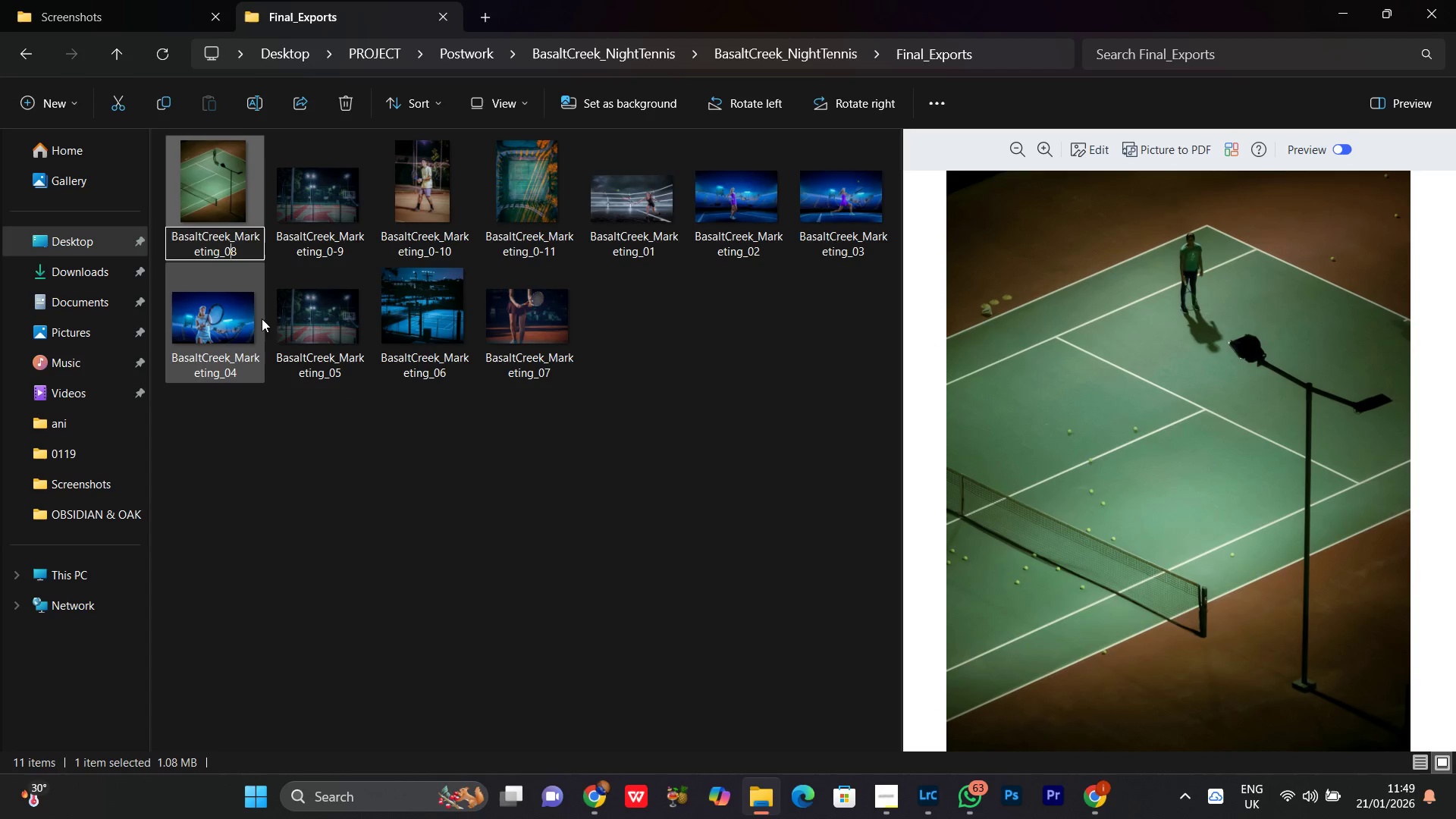 
key(Enter)
 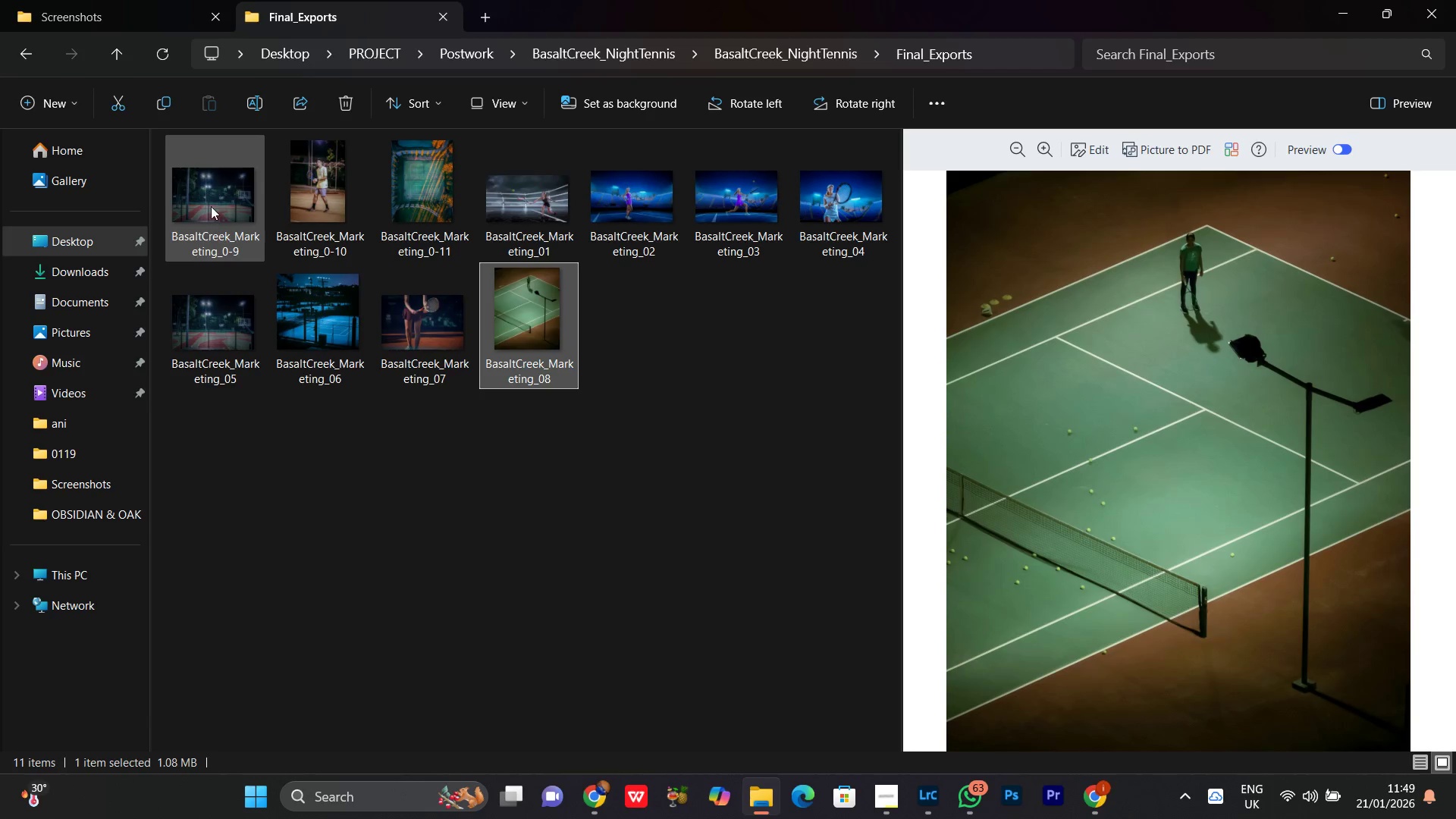 
left_click([210, 206])
 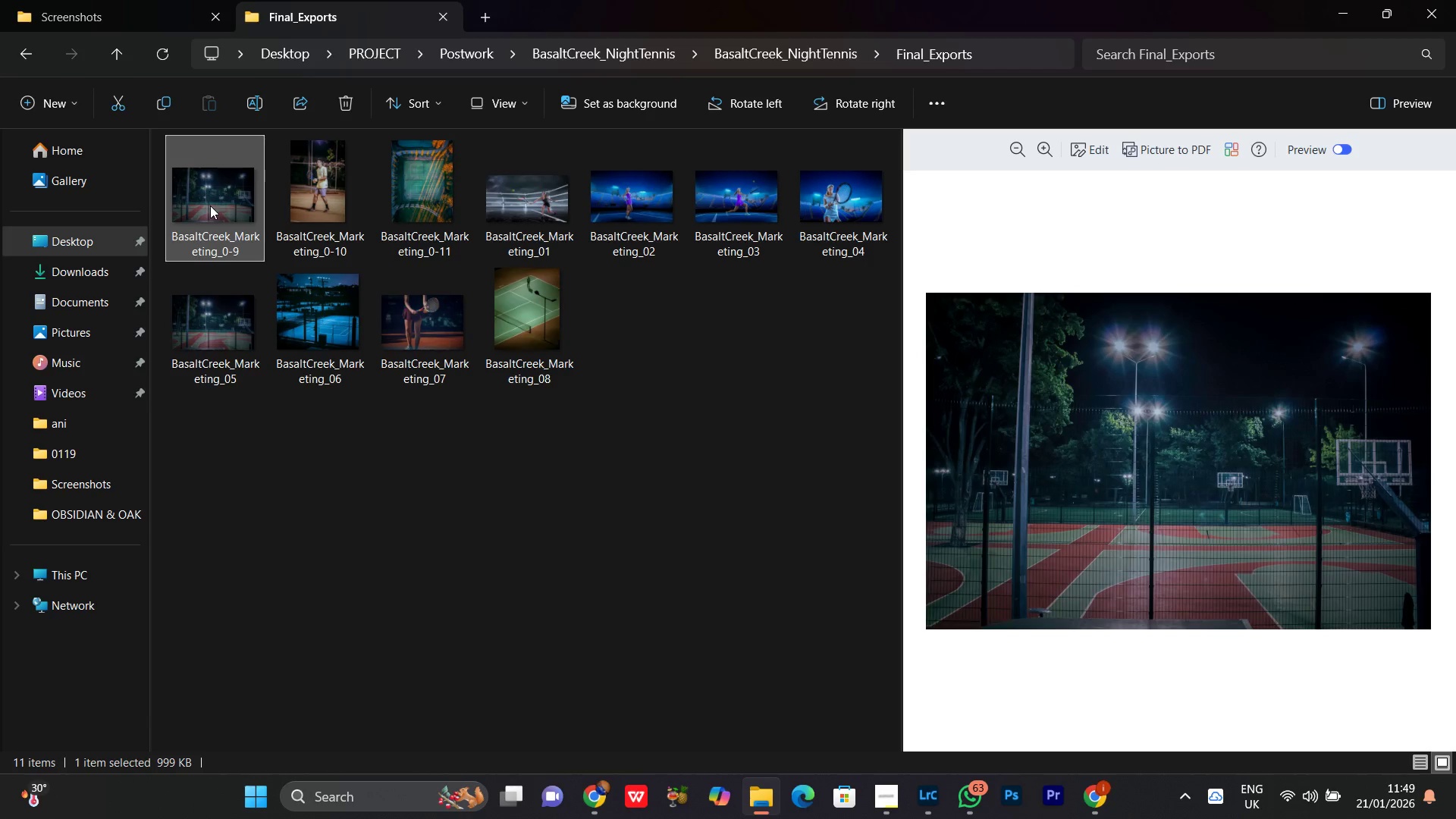 
right_click([210, 206])
 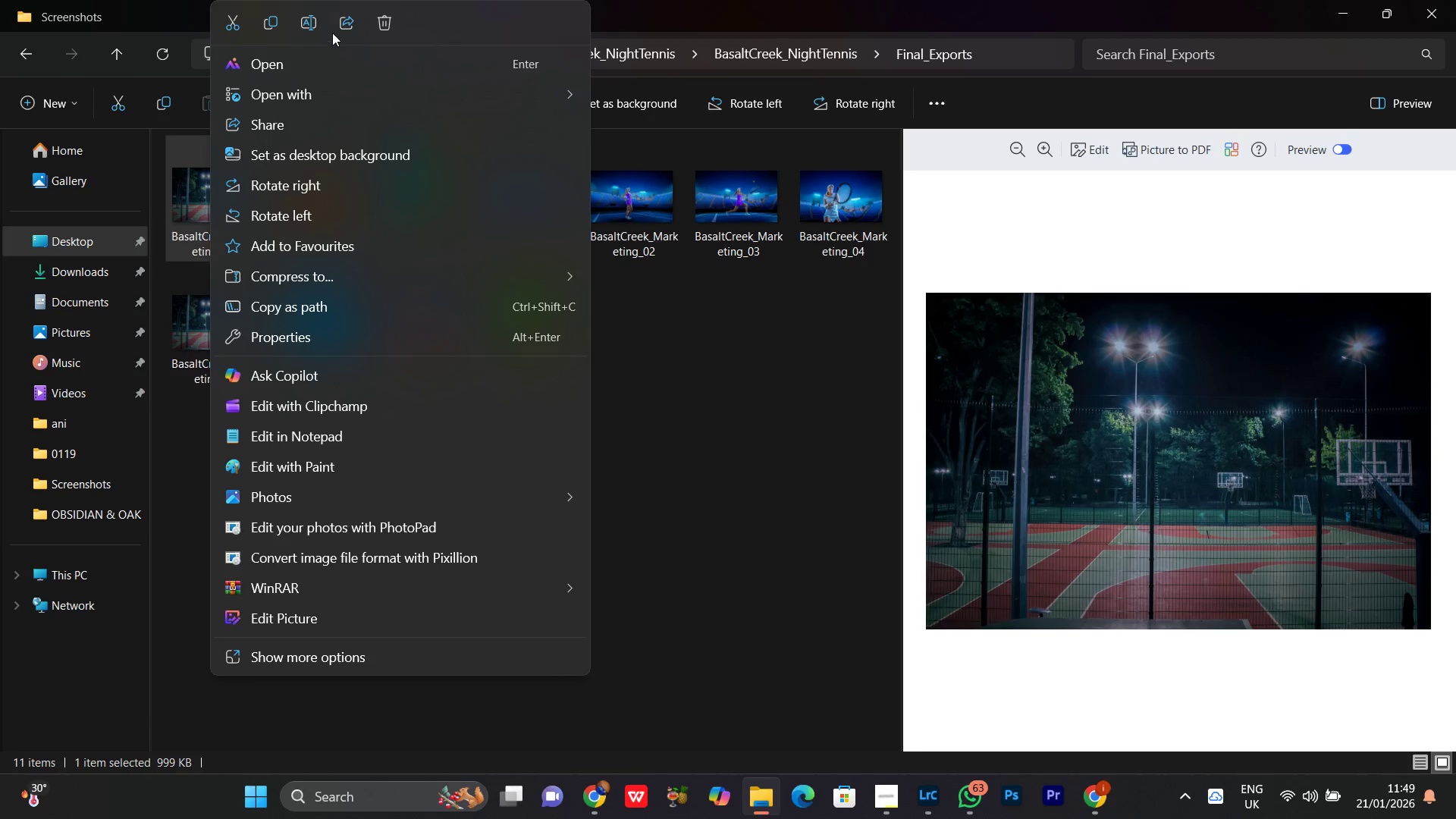 
left_click([312, 28])
 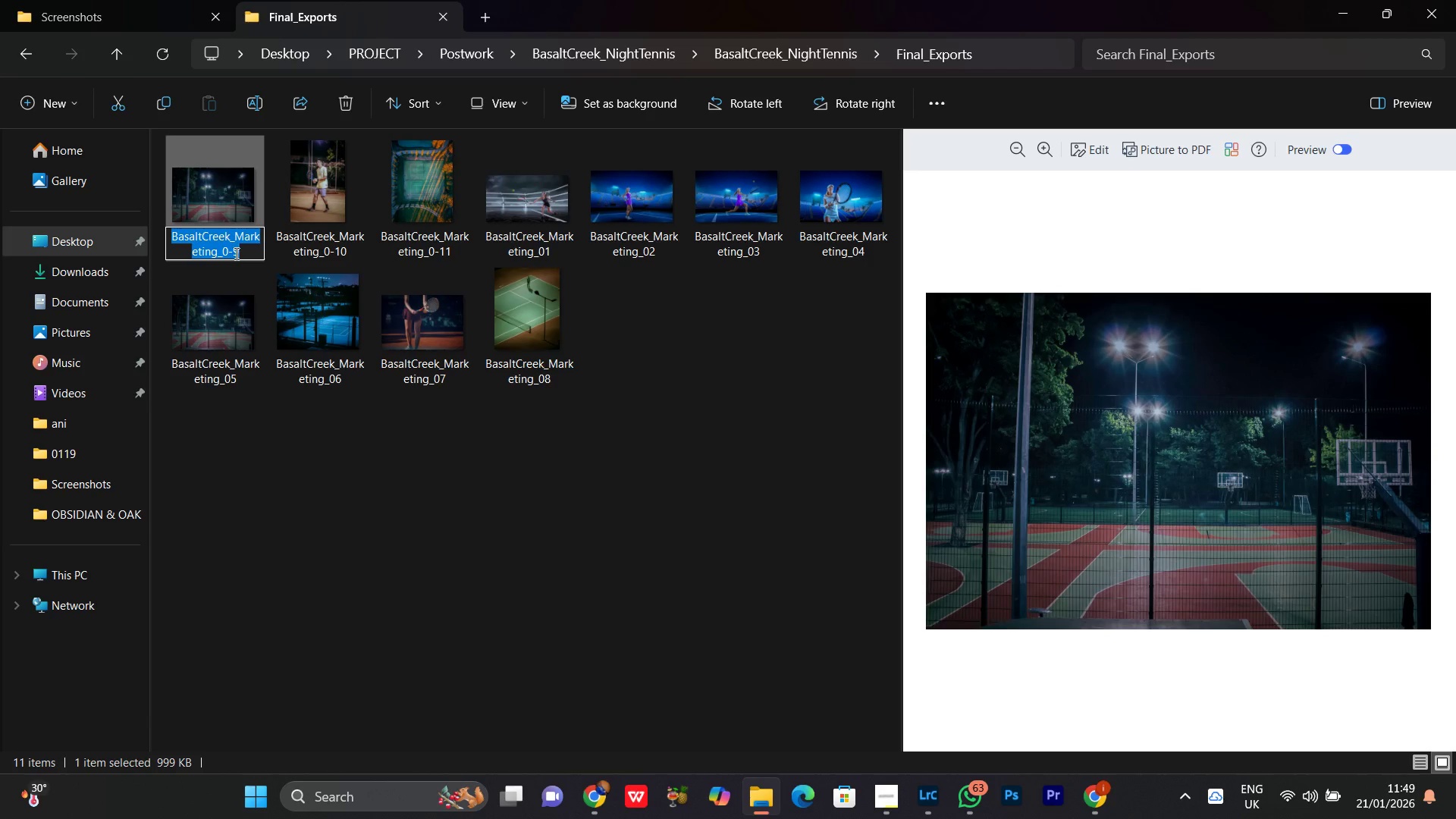 
left_click([234, 253])
 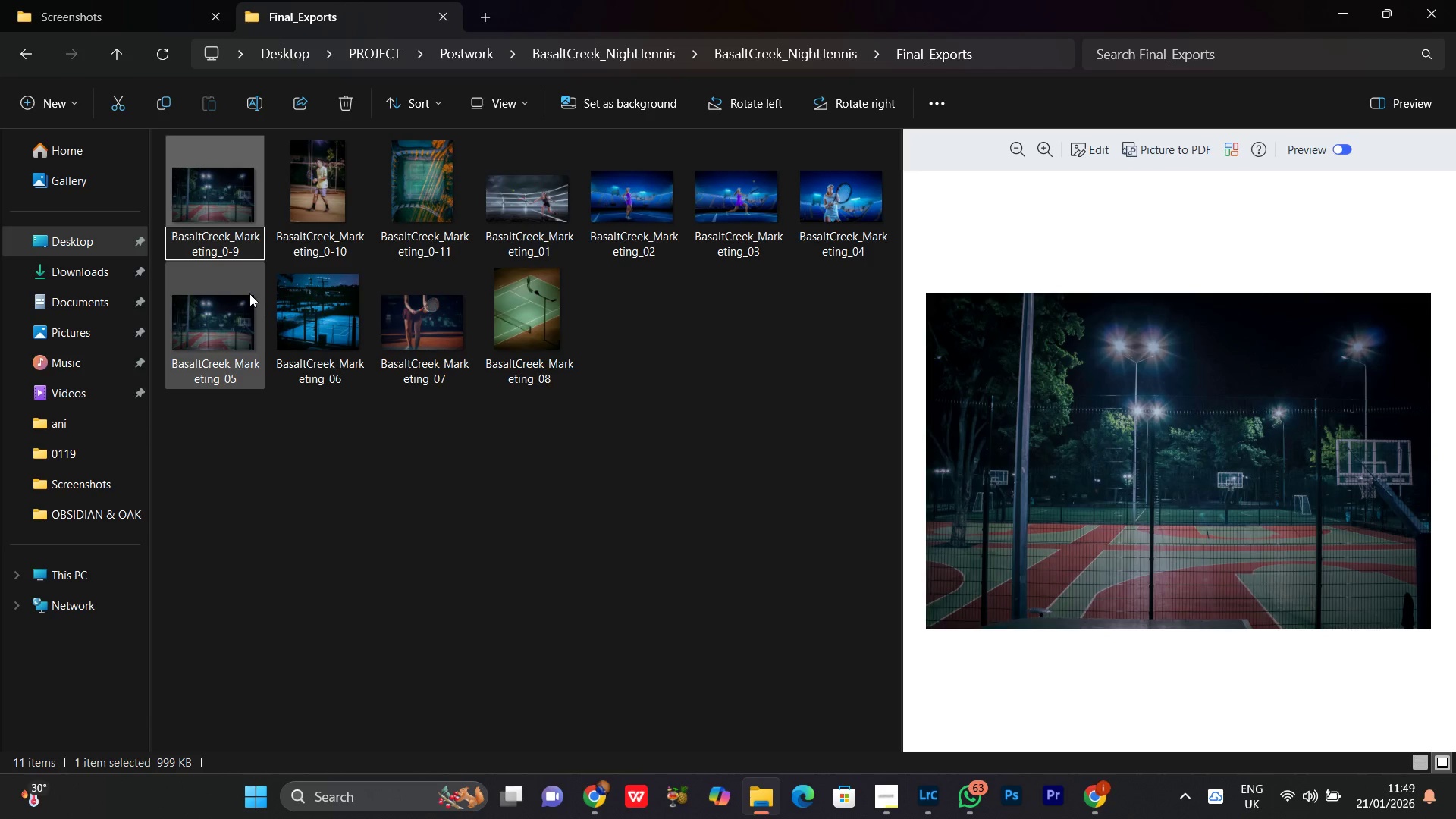 
key(Backspace)
 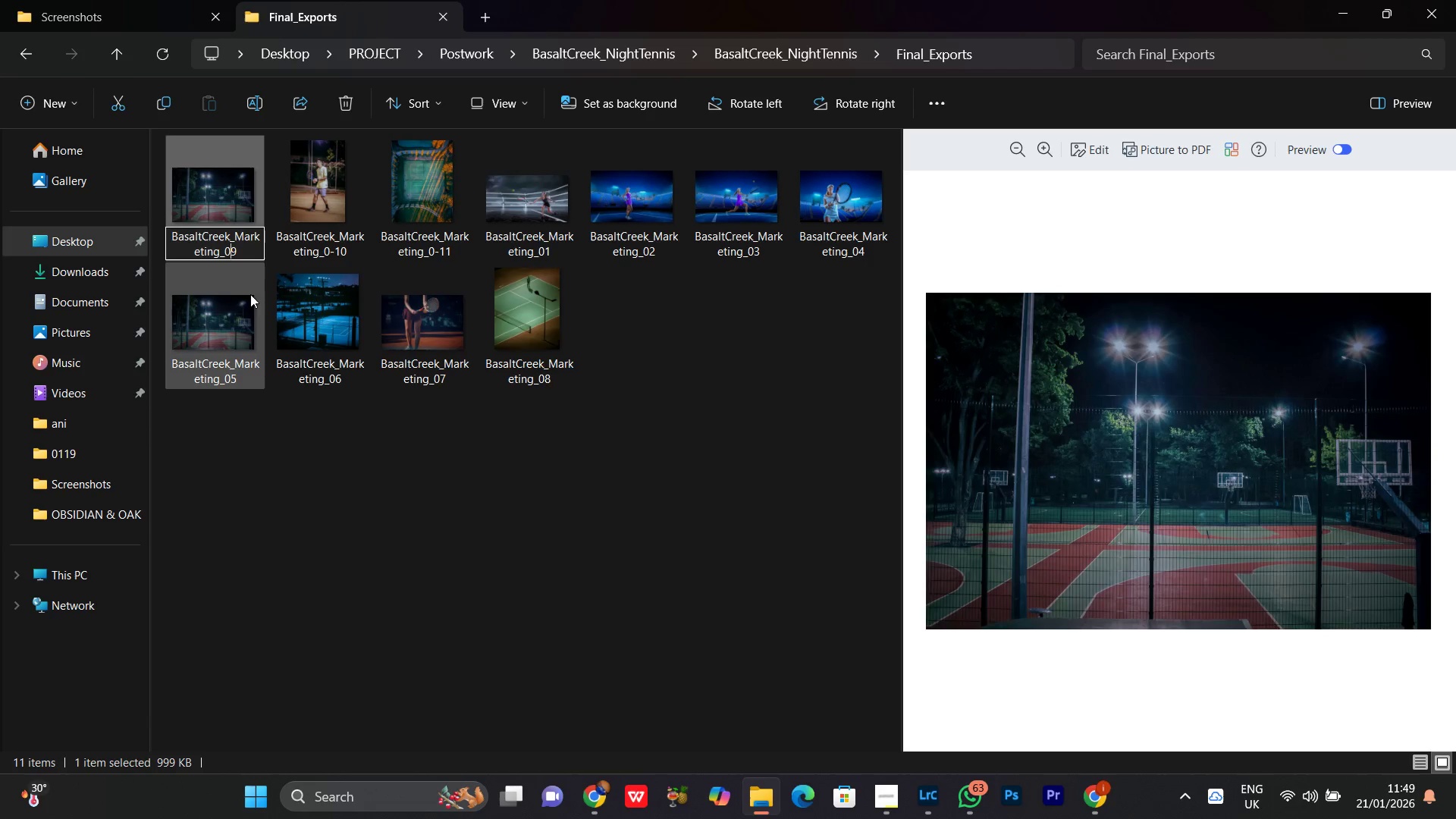 
key(Enter)
 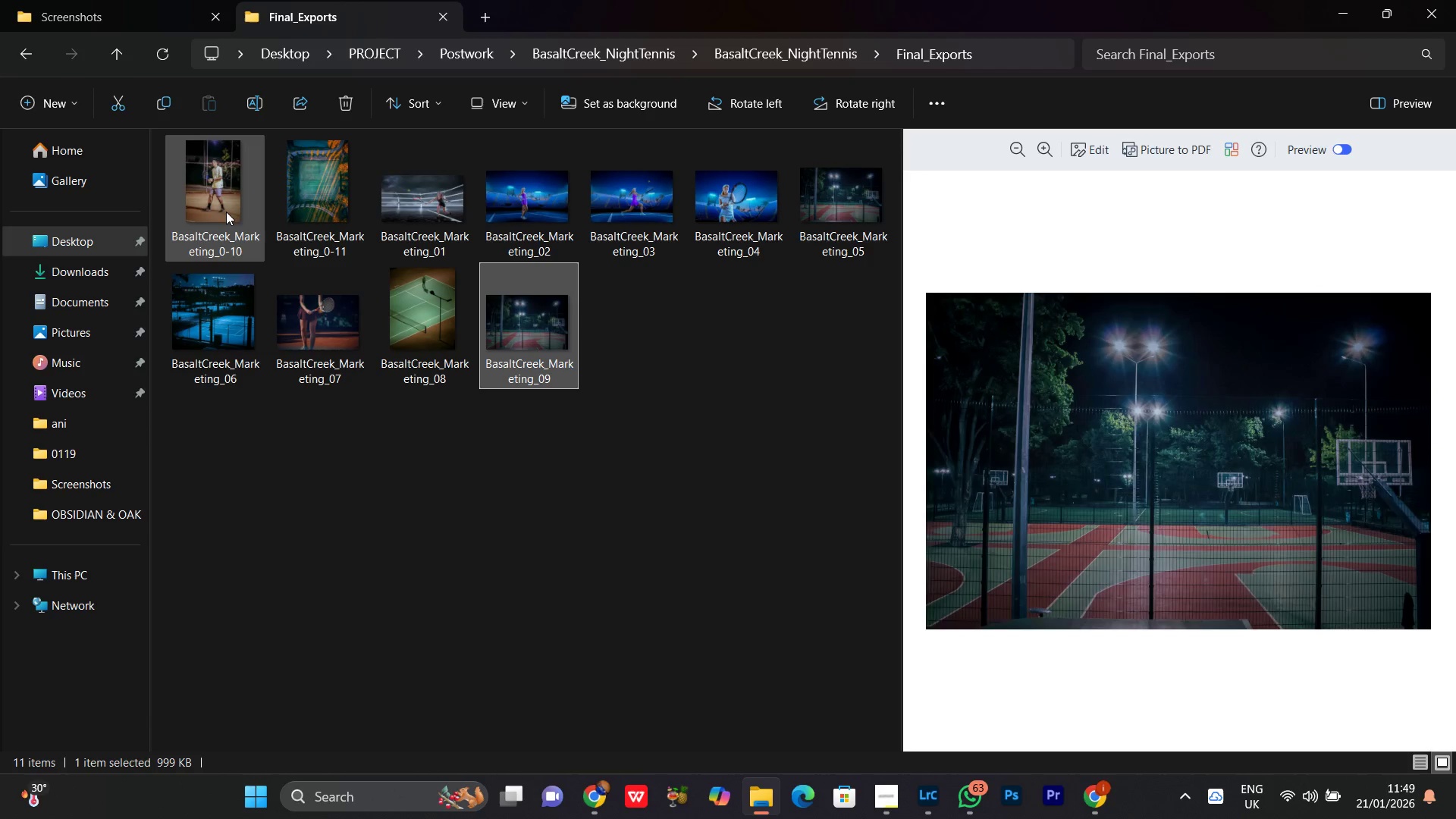 
left_click([225, 210])
 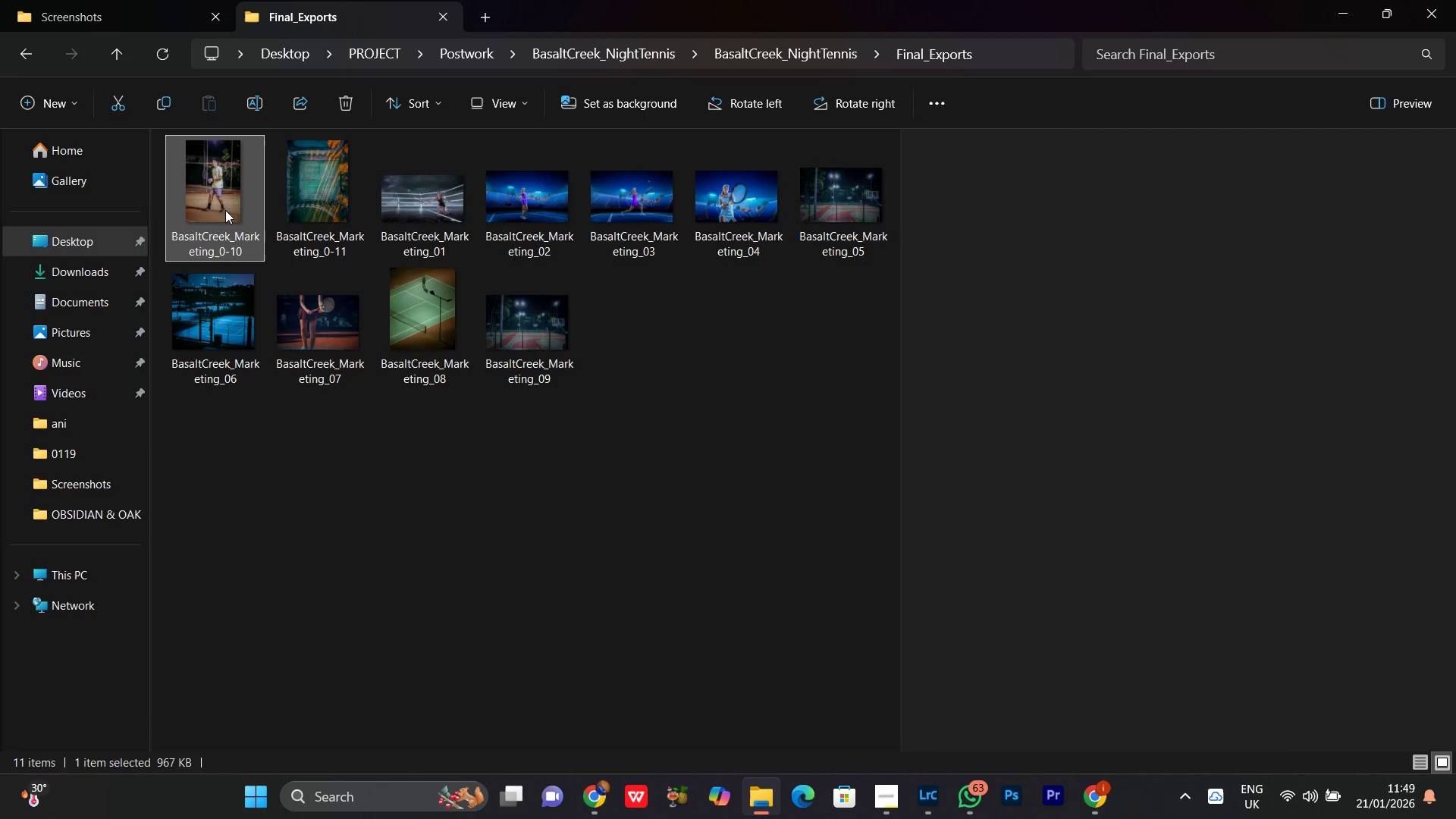 
right_click([225, 210])
 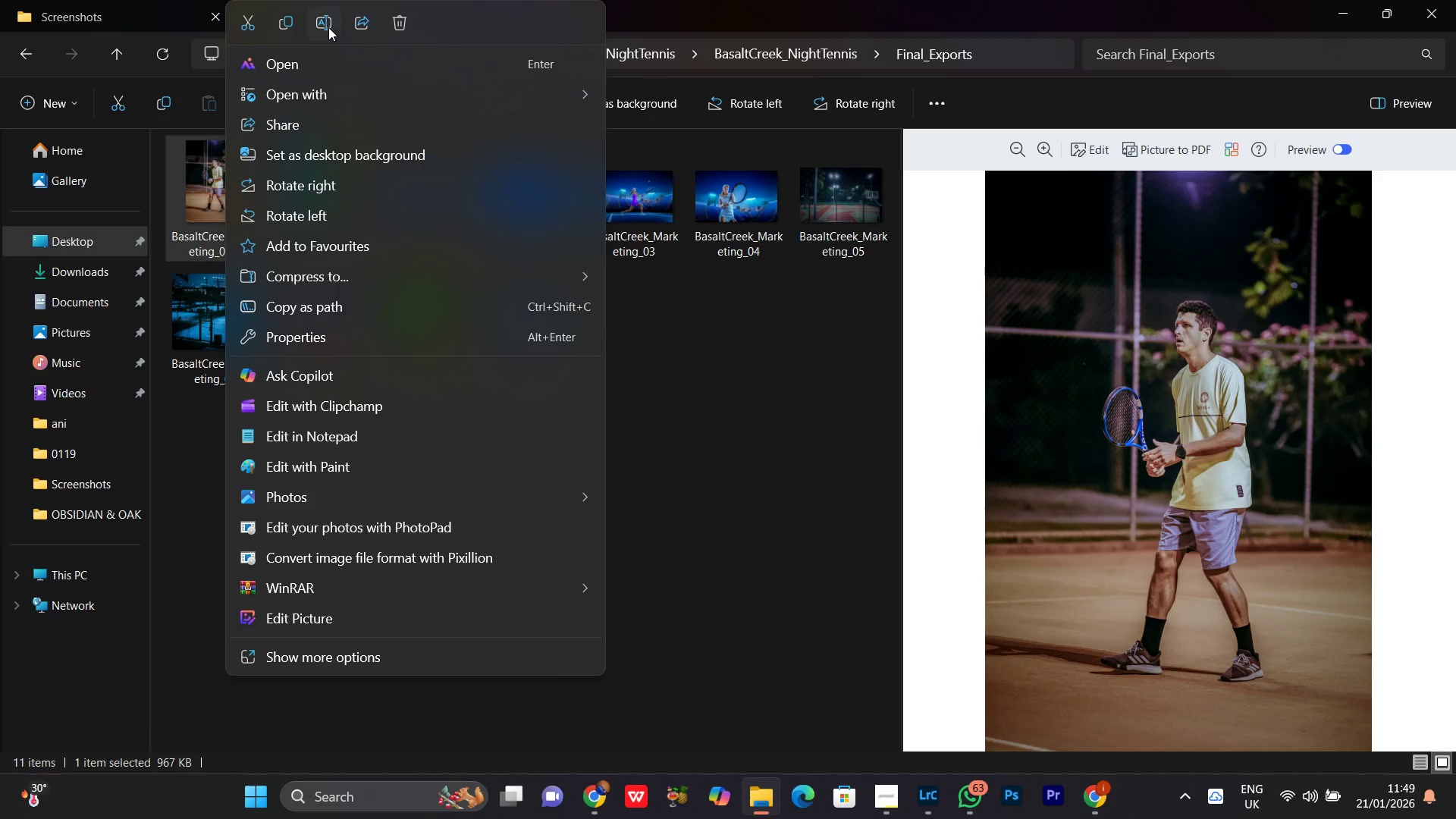 
left_click([328, 25])
 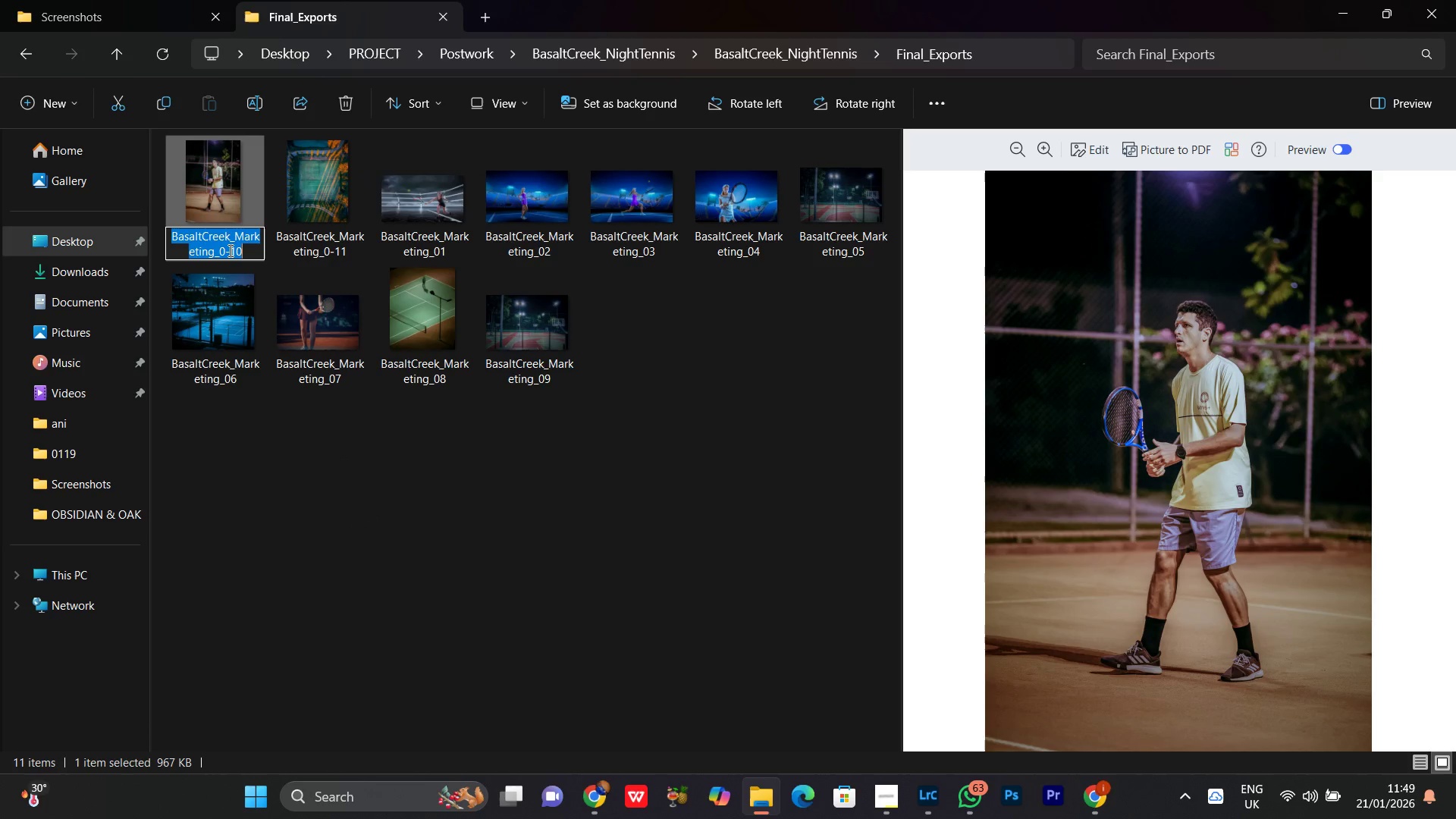 
left_click([230, 249])
 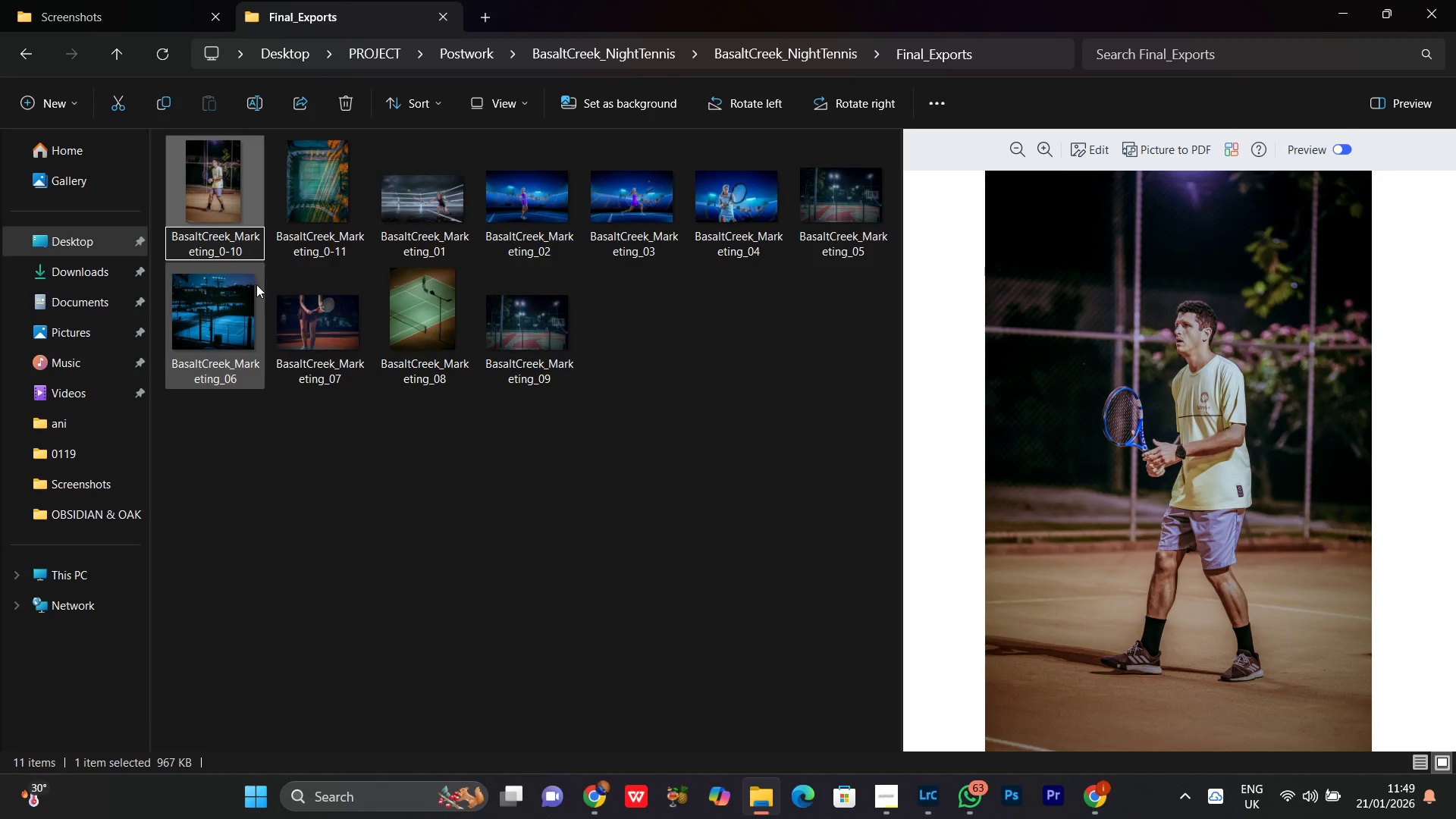 
key(Backspace)
 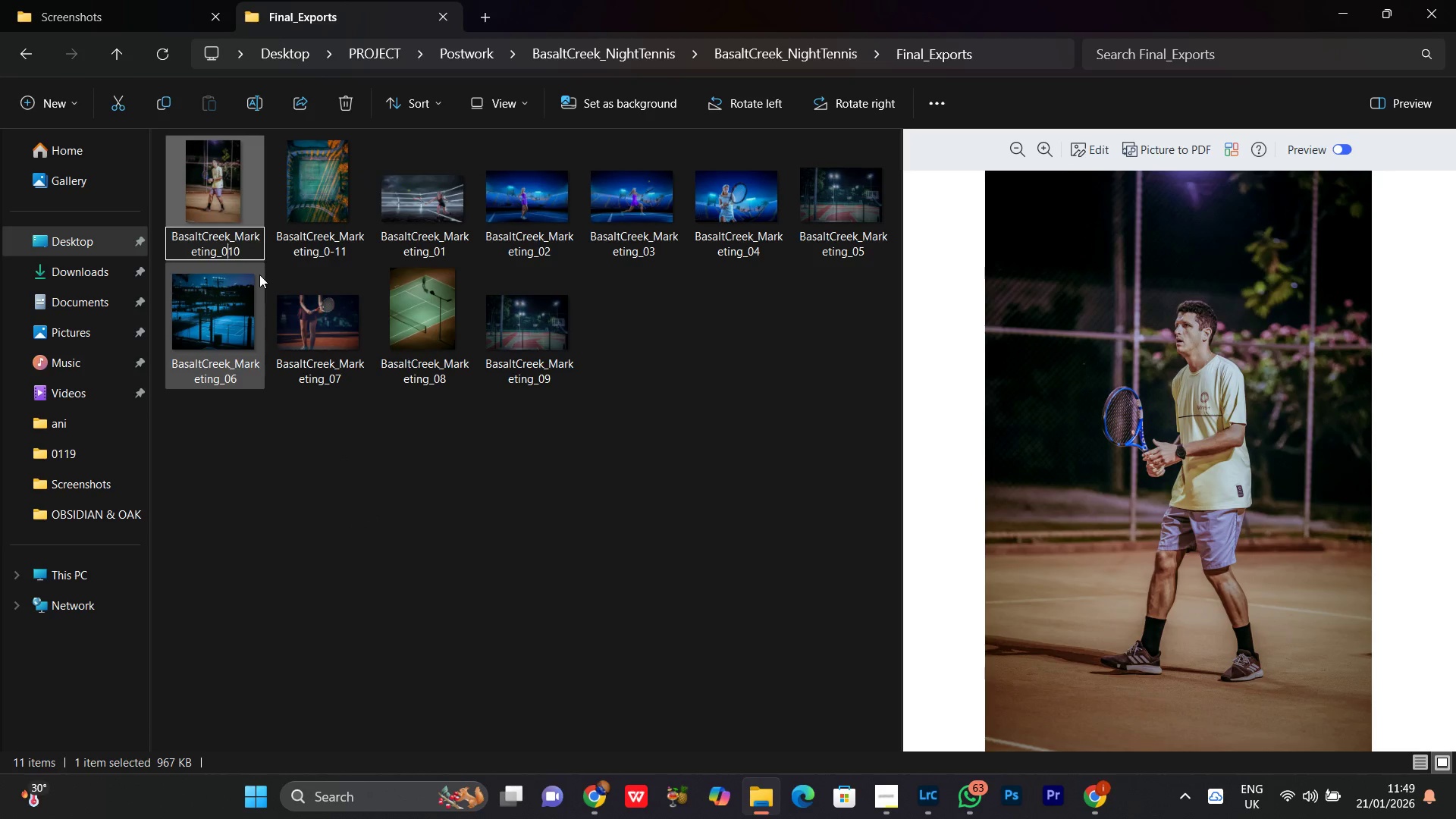 
key(Backspace)
 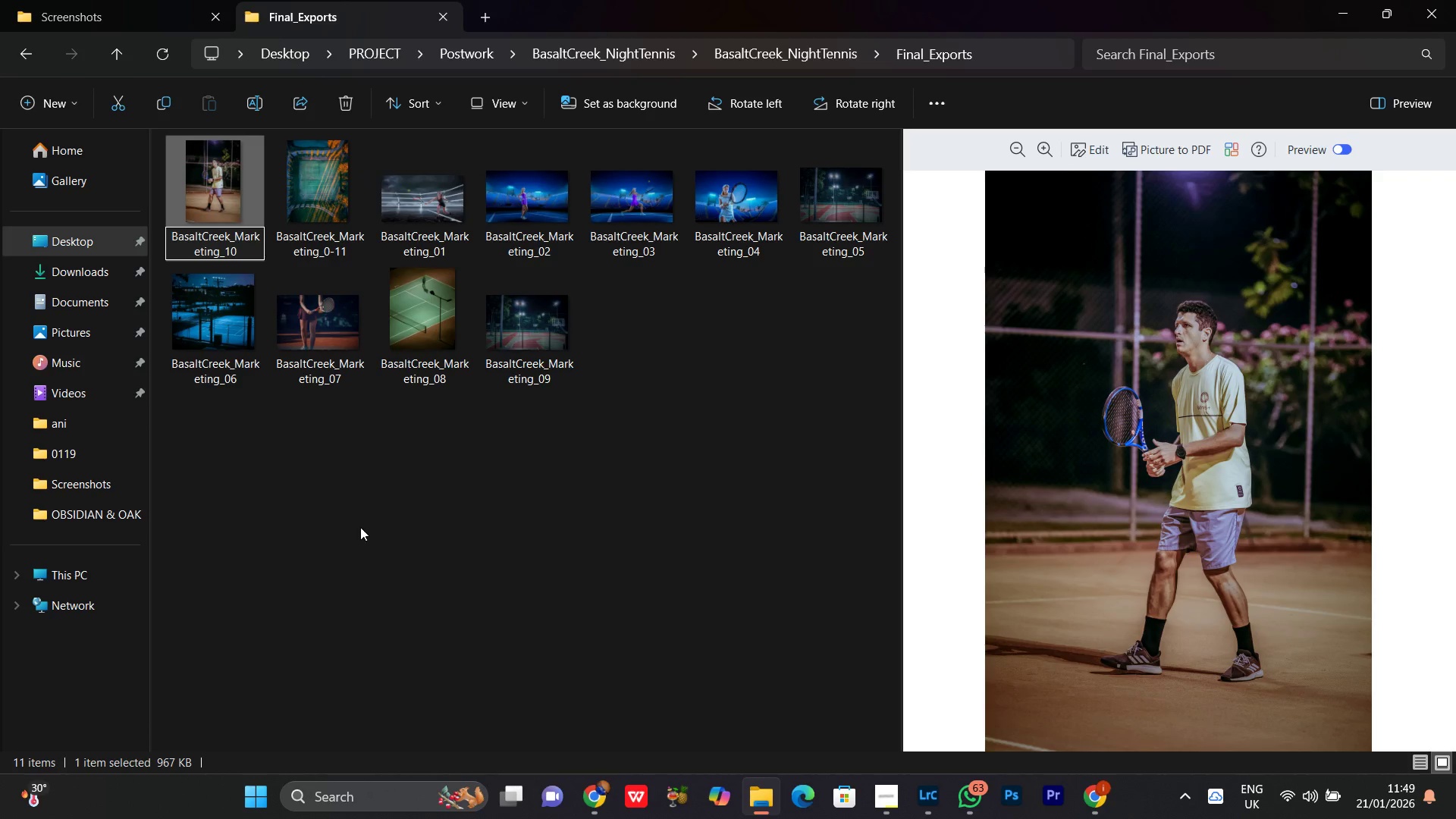 
key(Enter)
 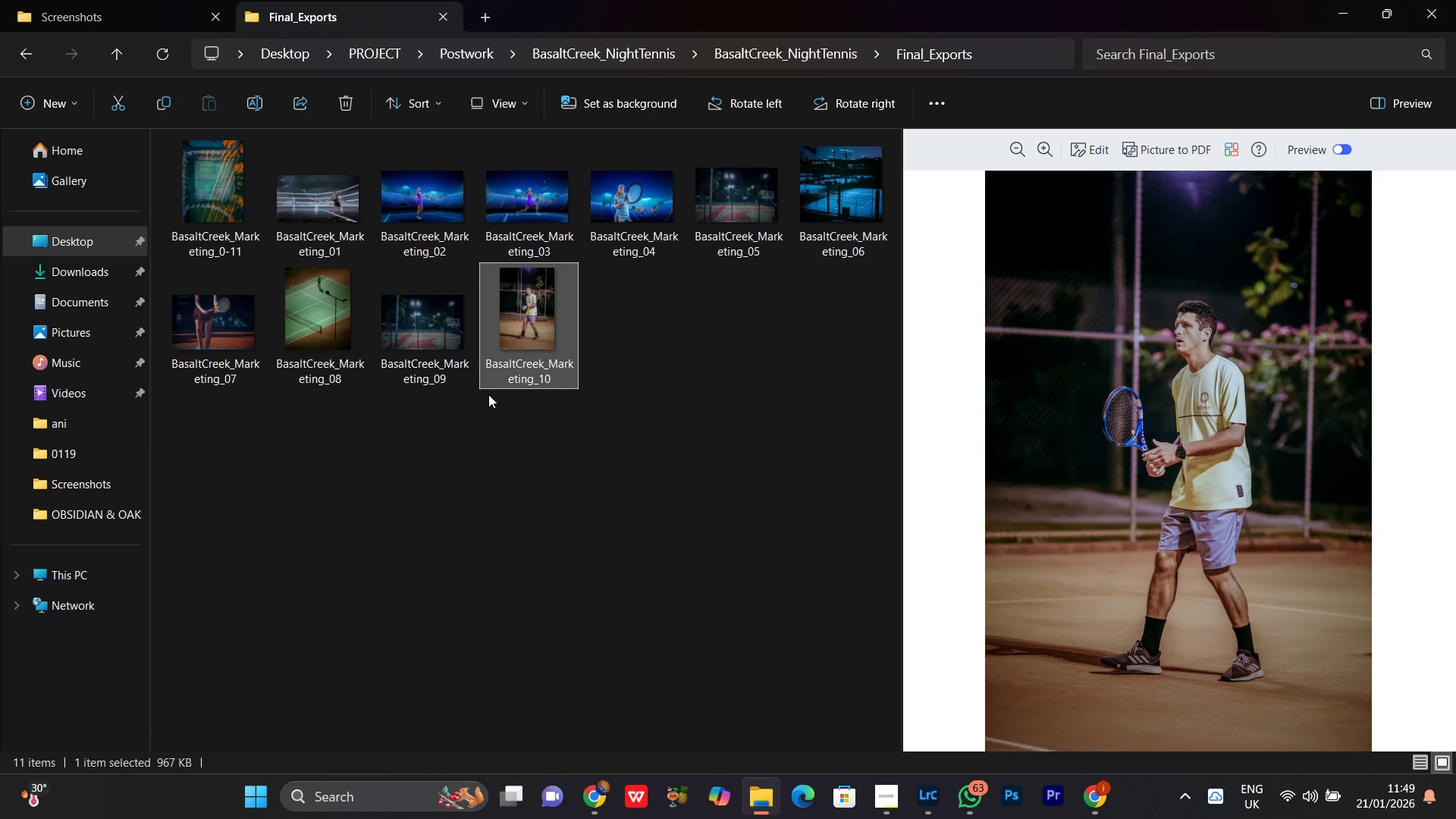 
left_click([436, 333])
 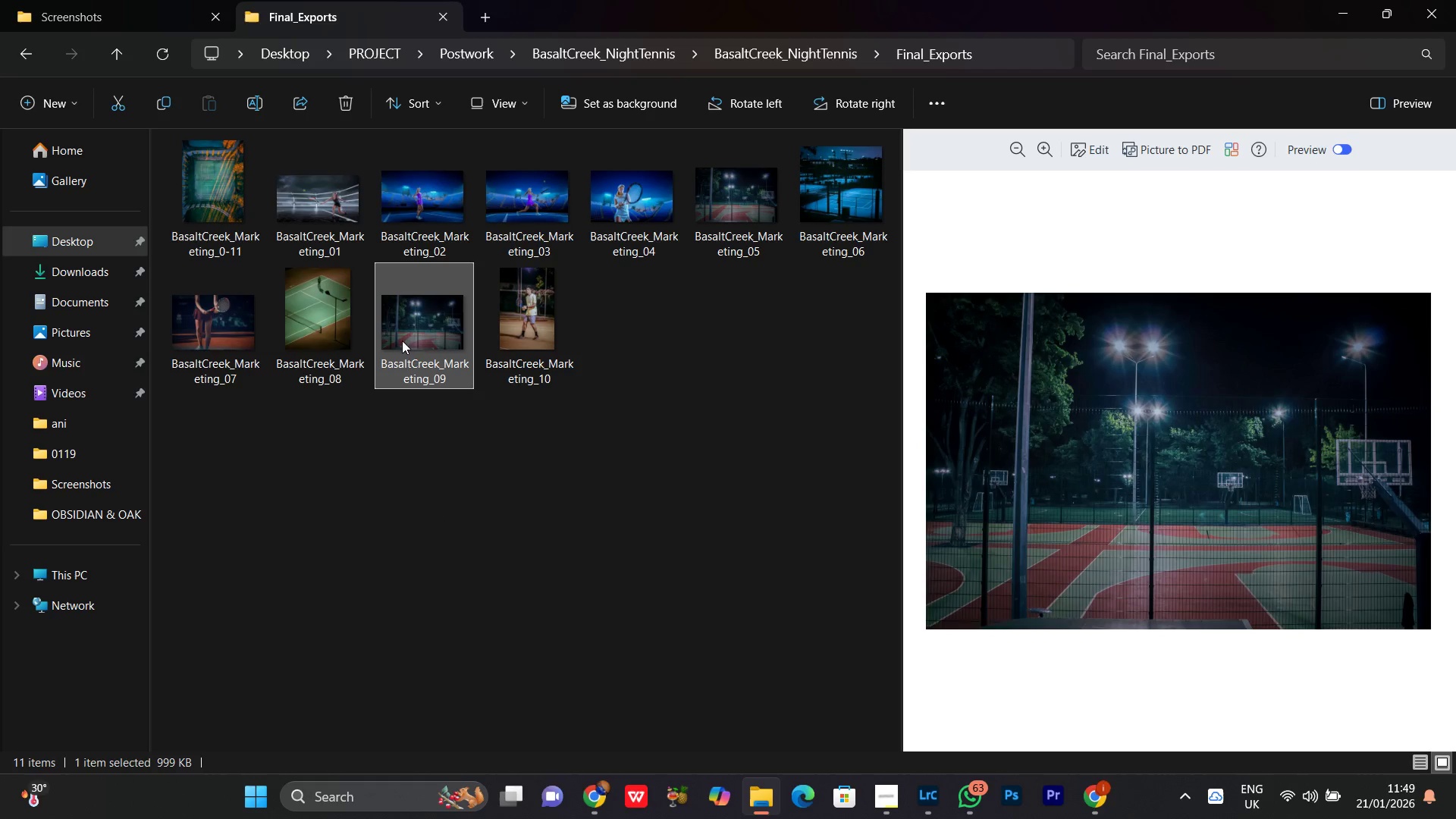 
left_click([425, 312])
 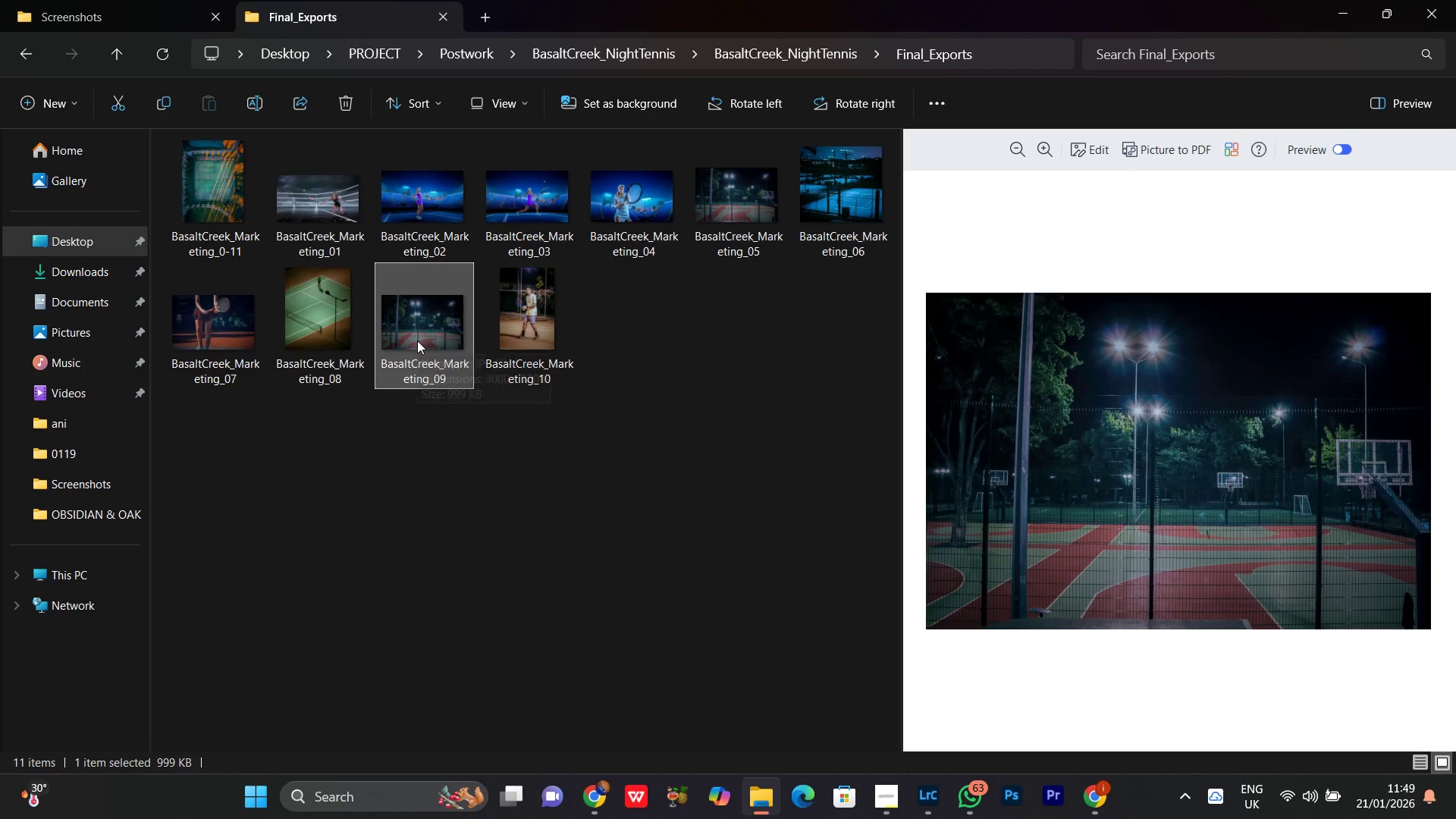 
key(Delete)
 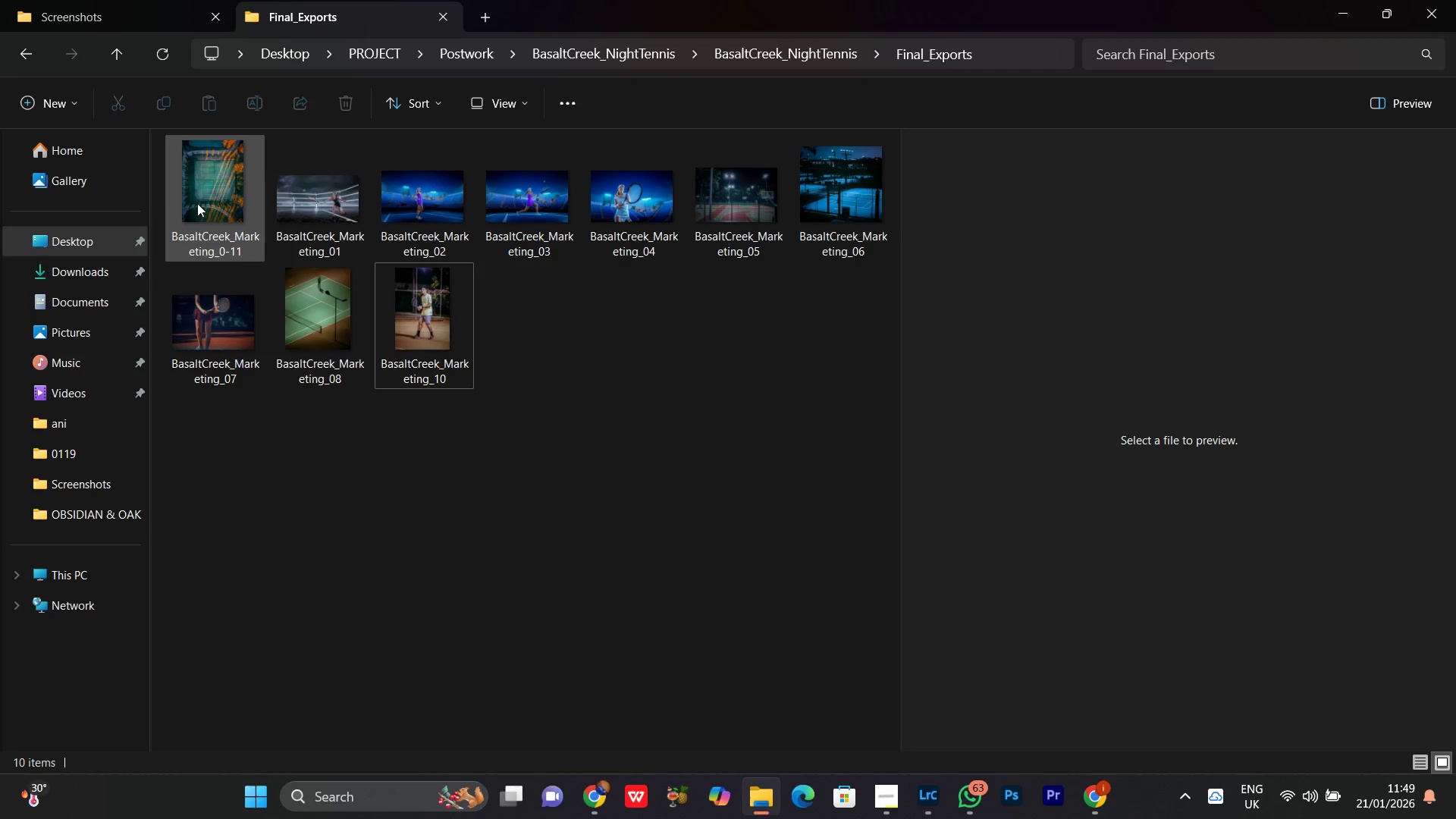 
right_click([197, 202])
 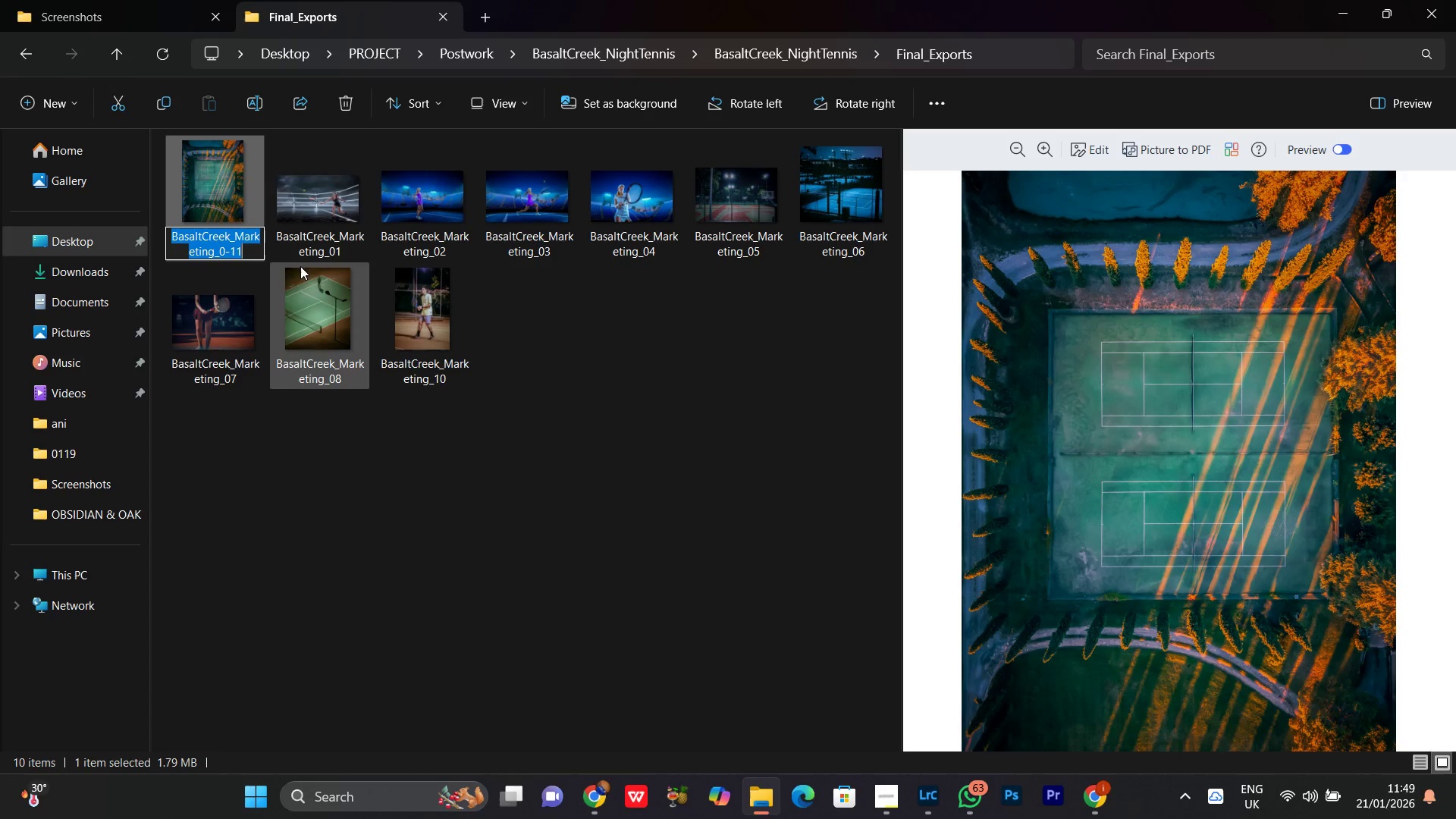 
left_click([243, 252])
 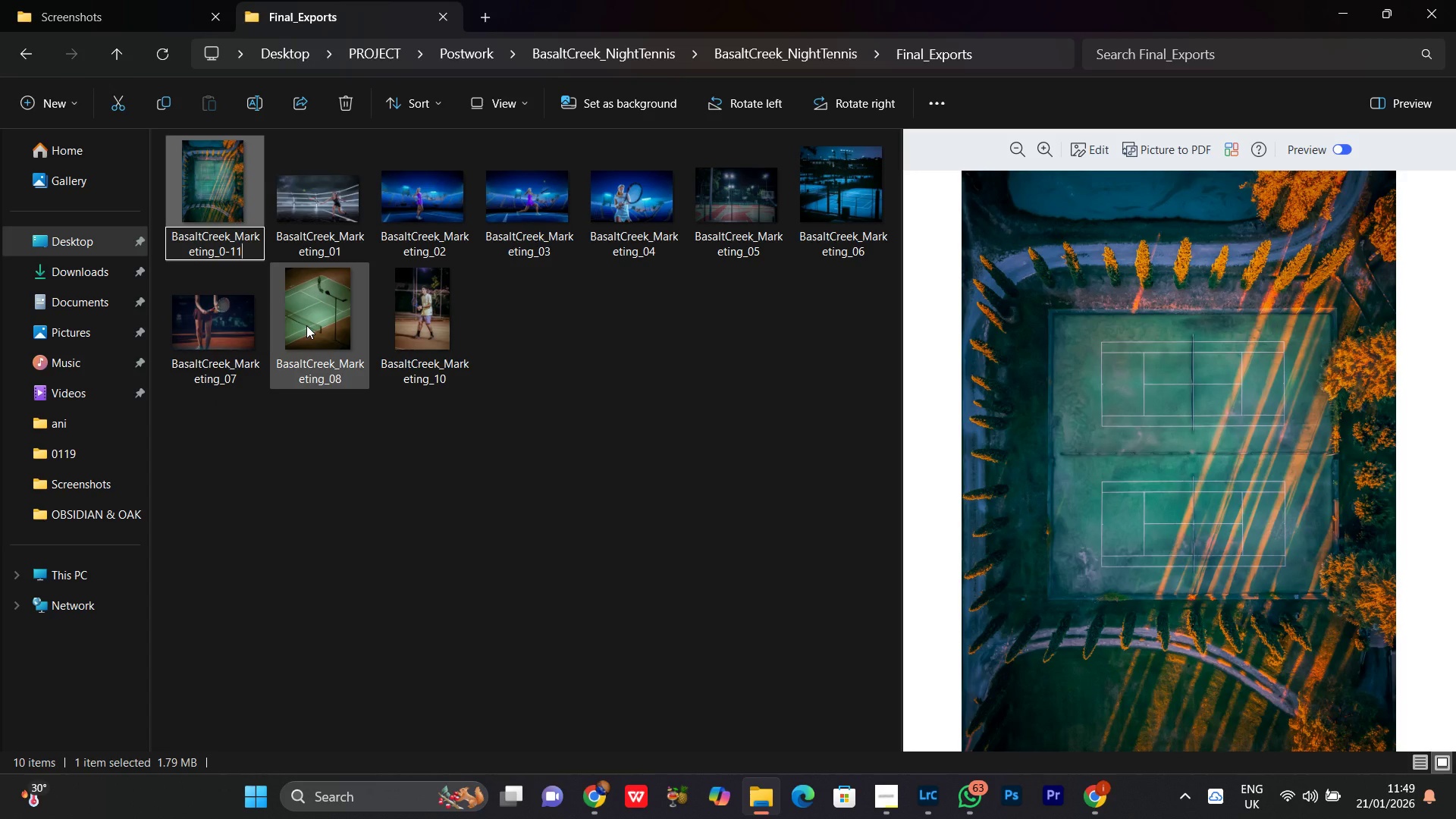 
key(Backspace)
 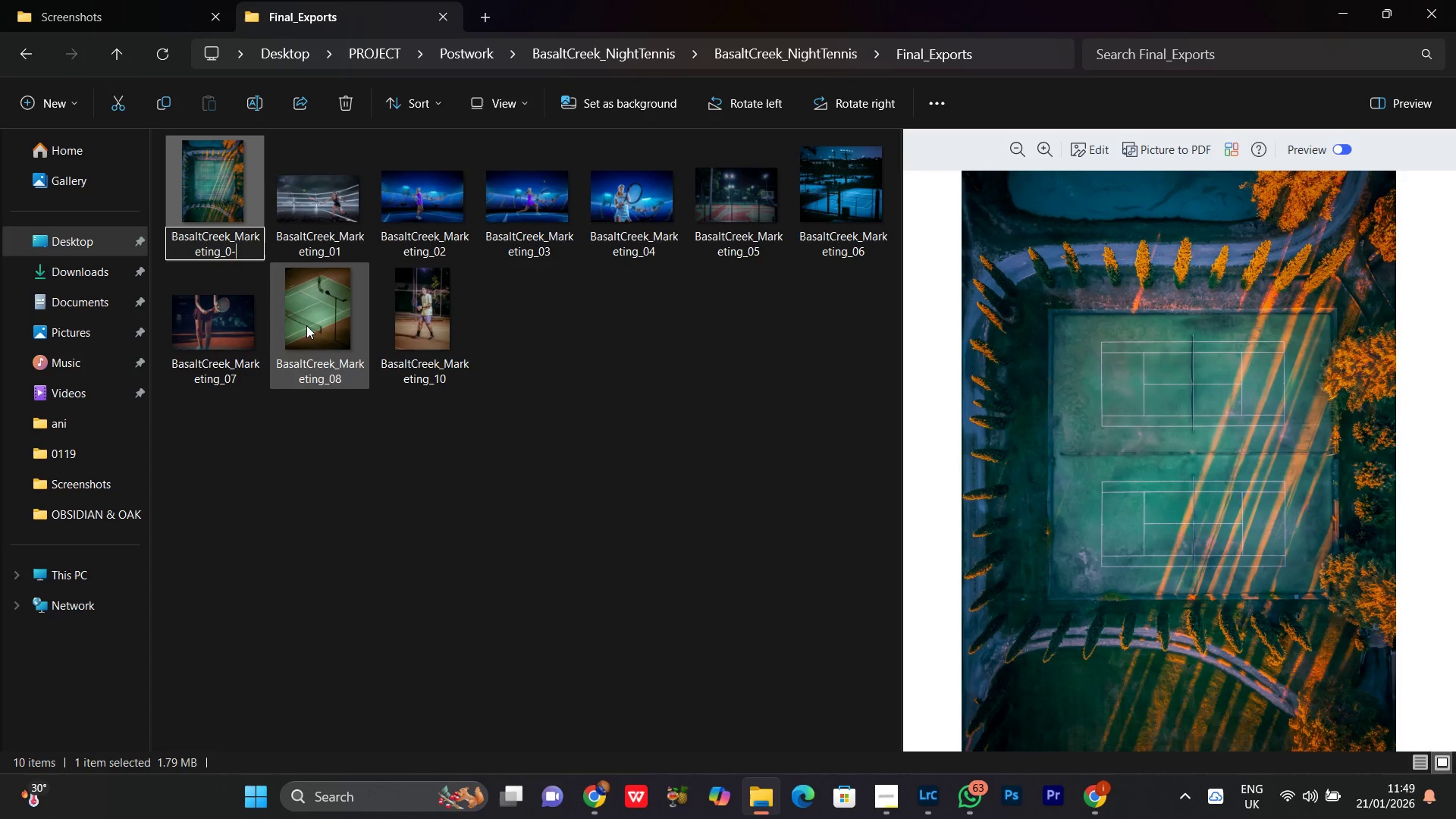 
key(Backspace)
 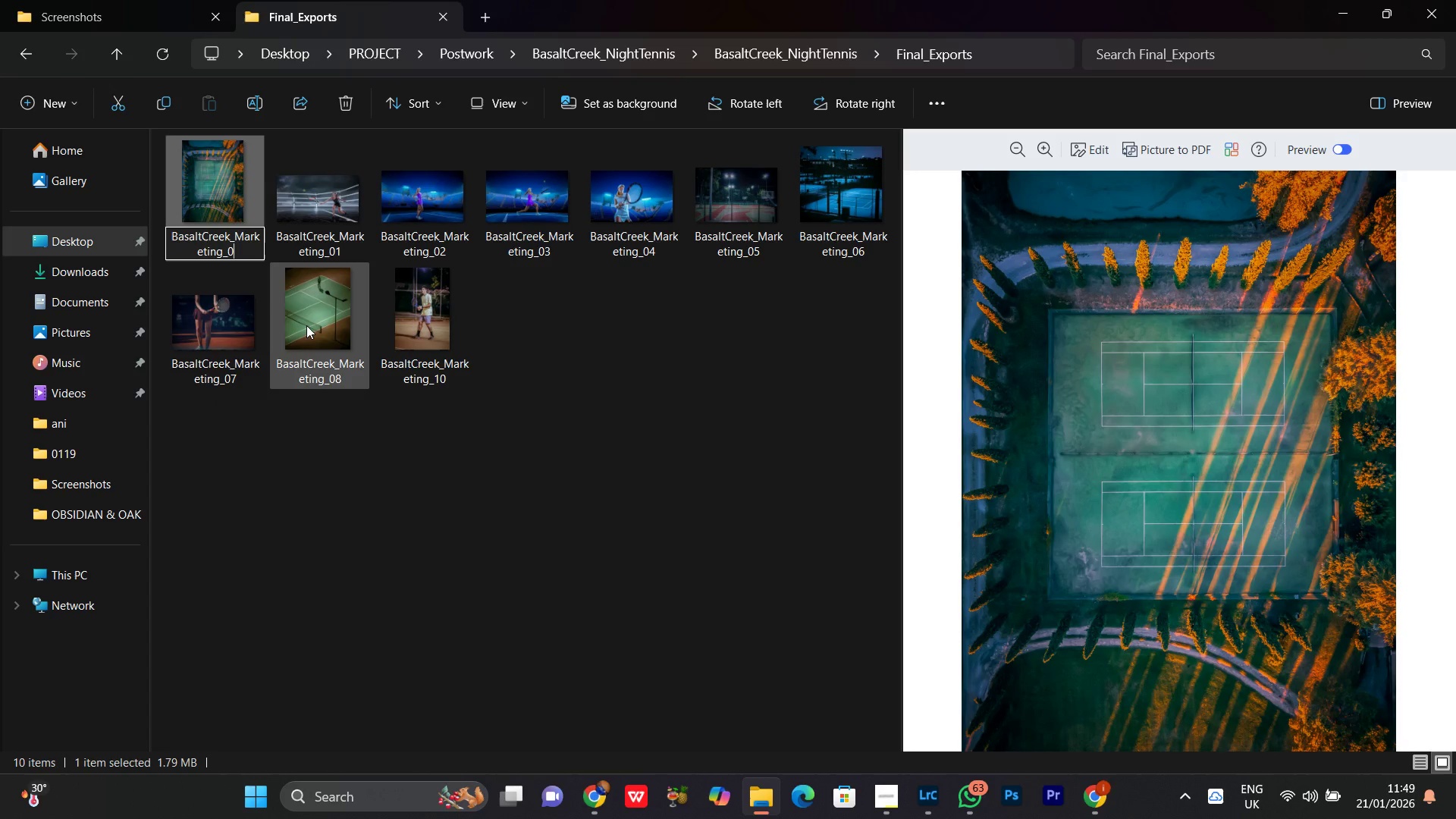 
key(Backspace)
 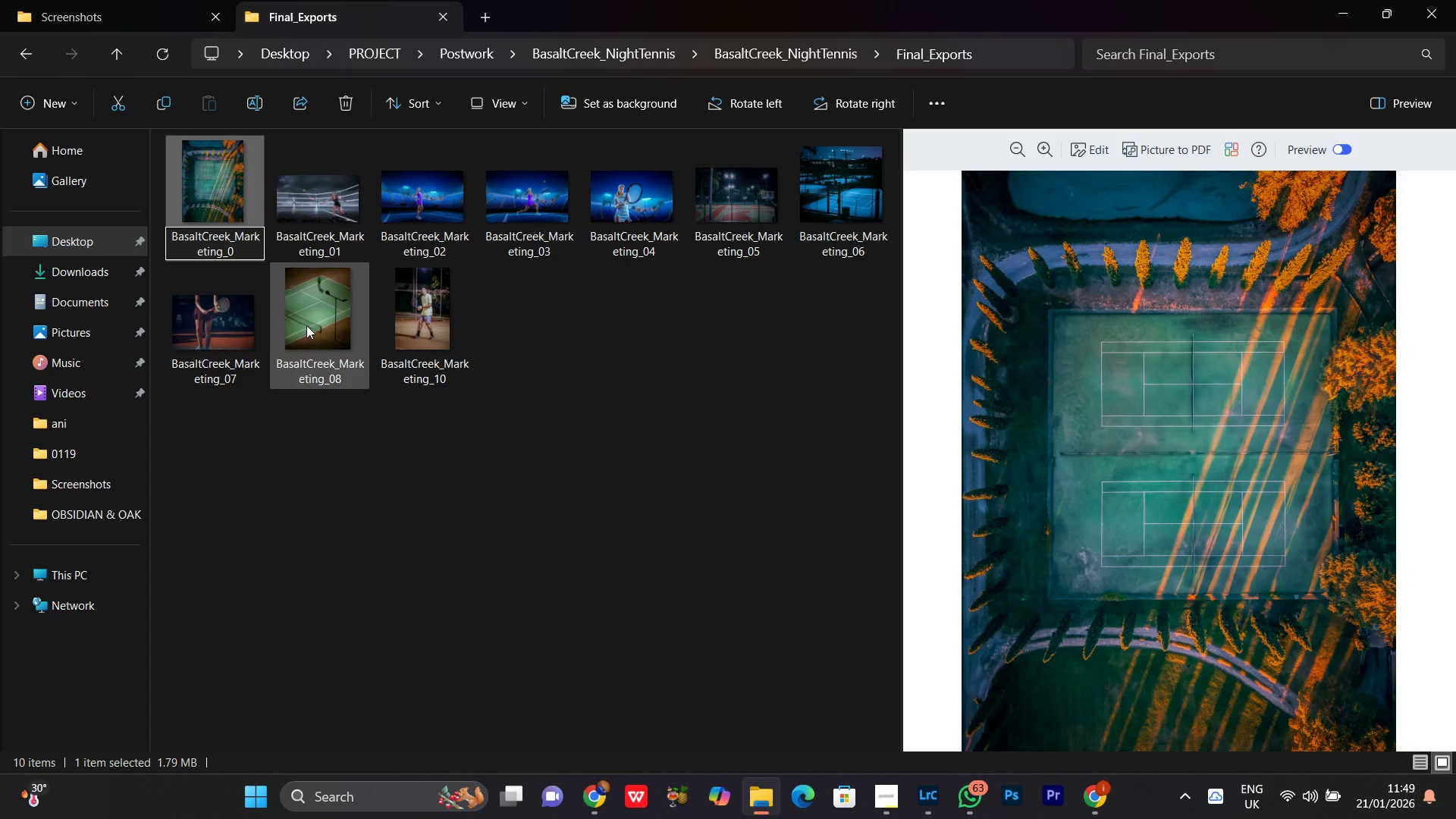 
key(9)
 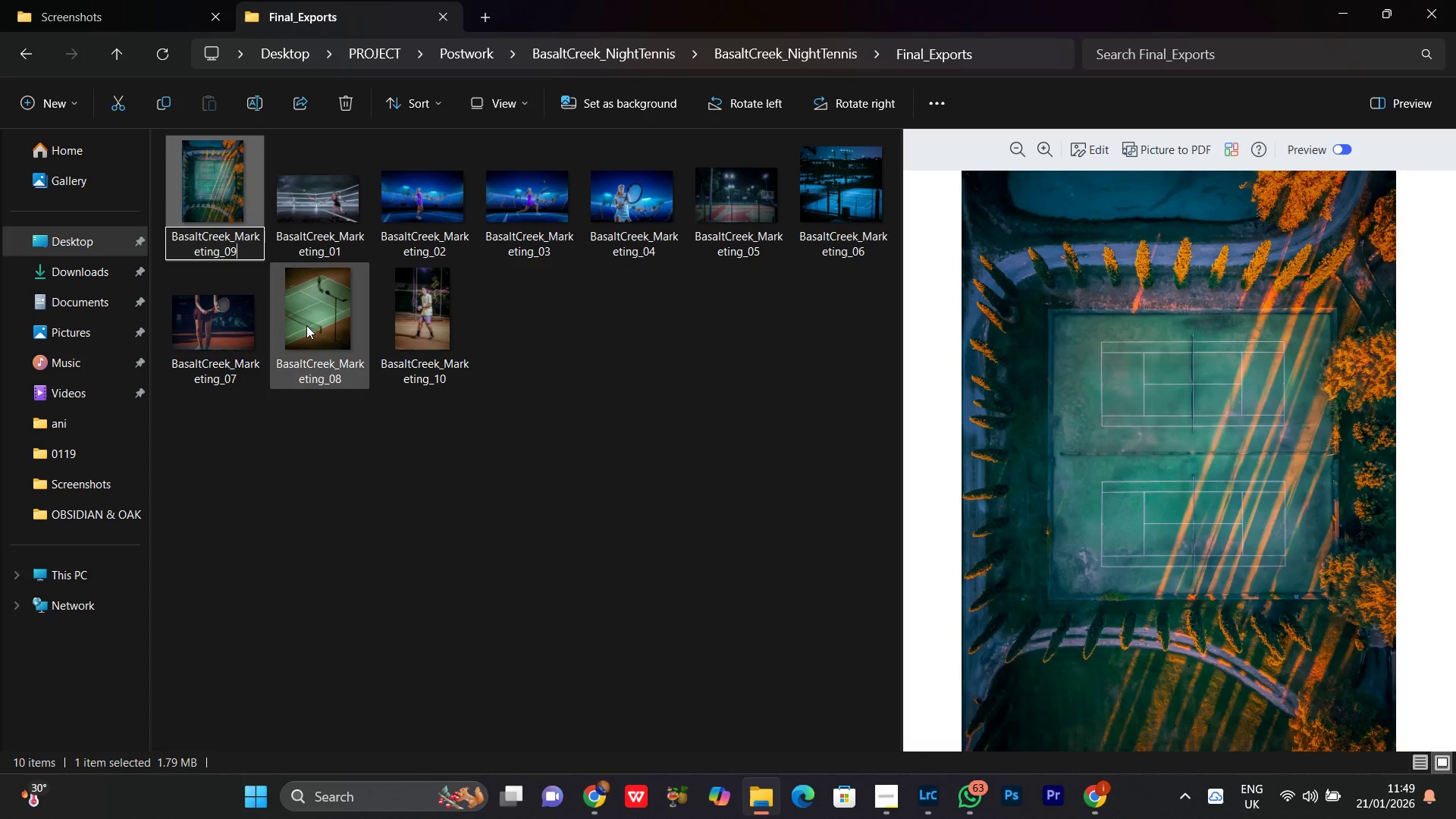 
key(Enter)
 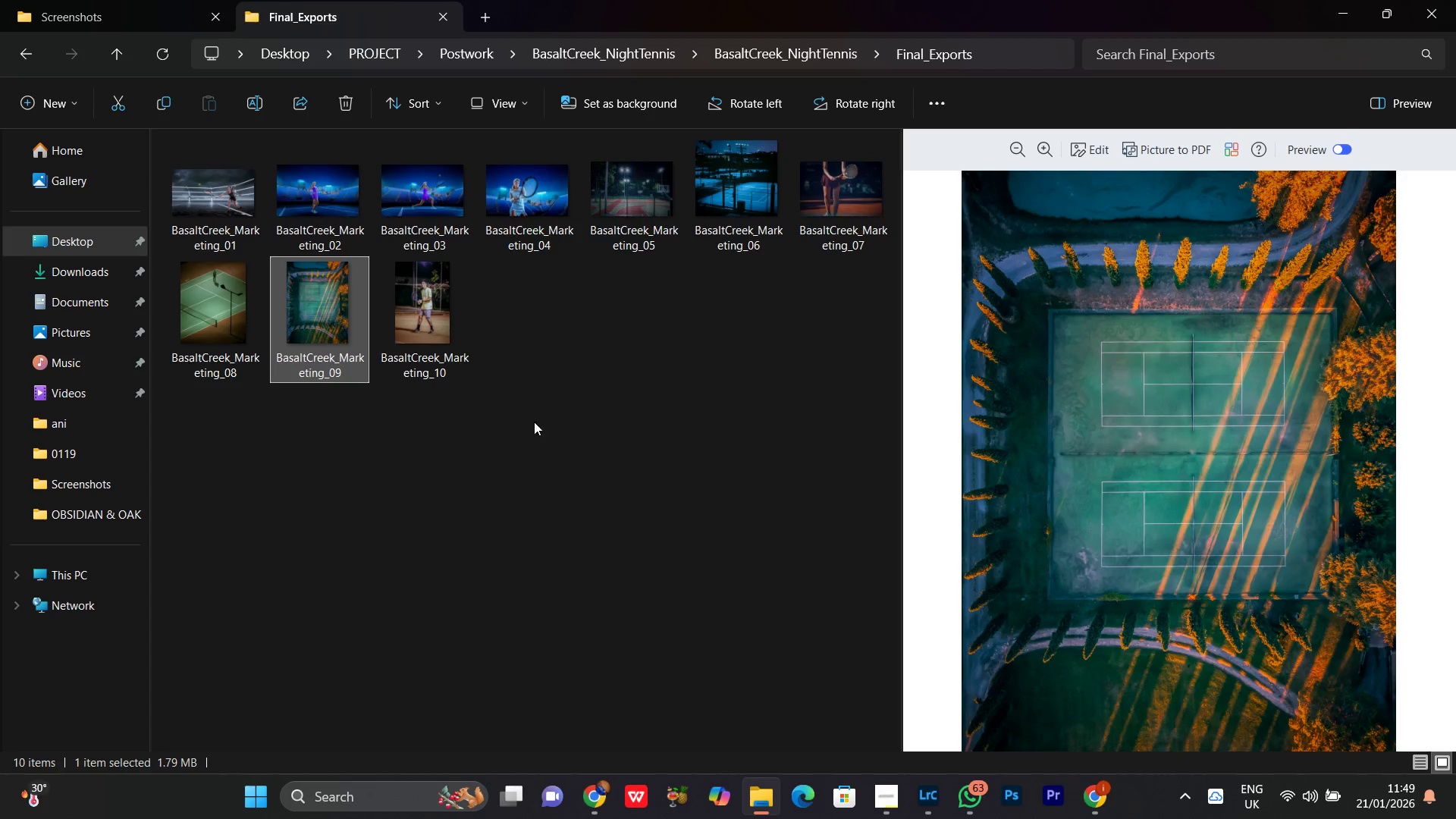 
left_click([622, 463])
 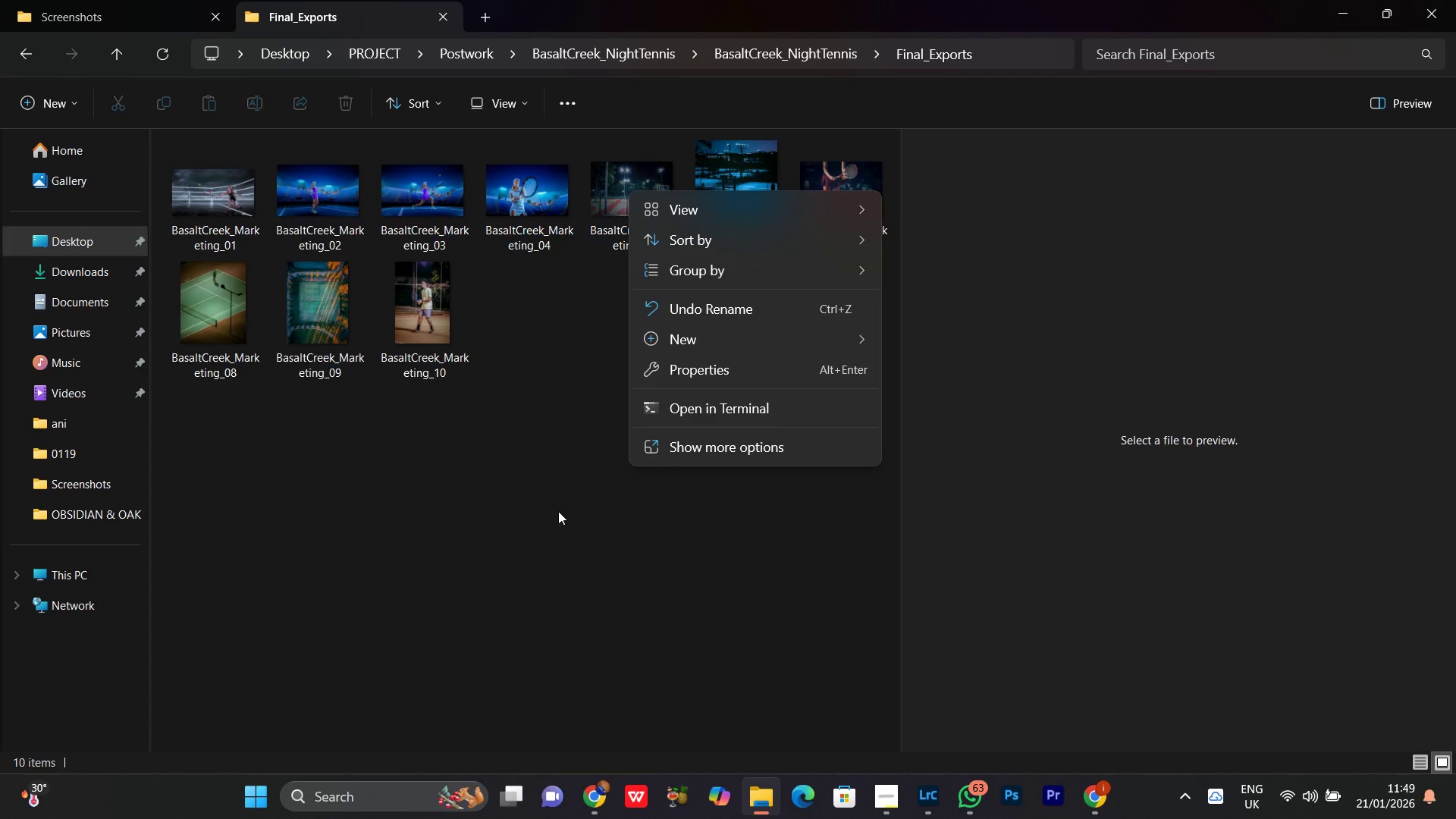 
double_click([558, 509])
 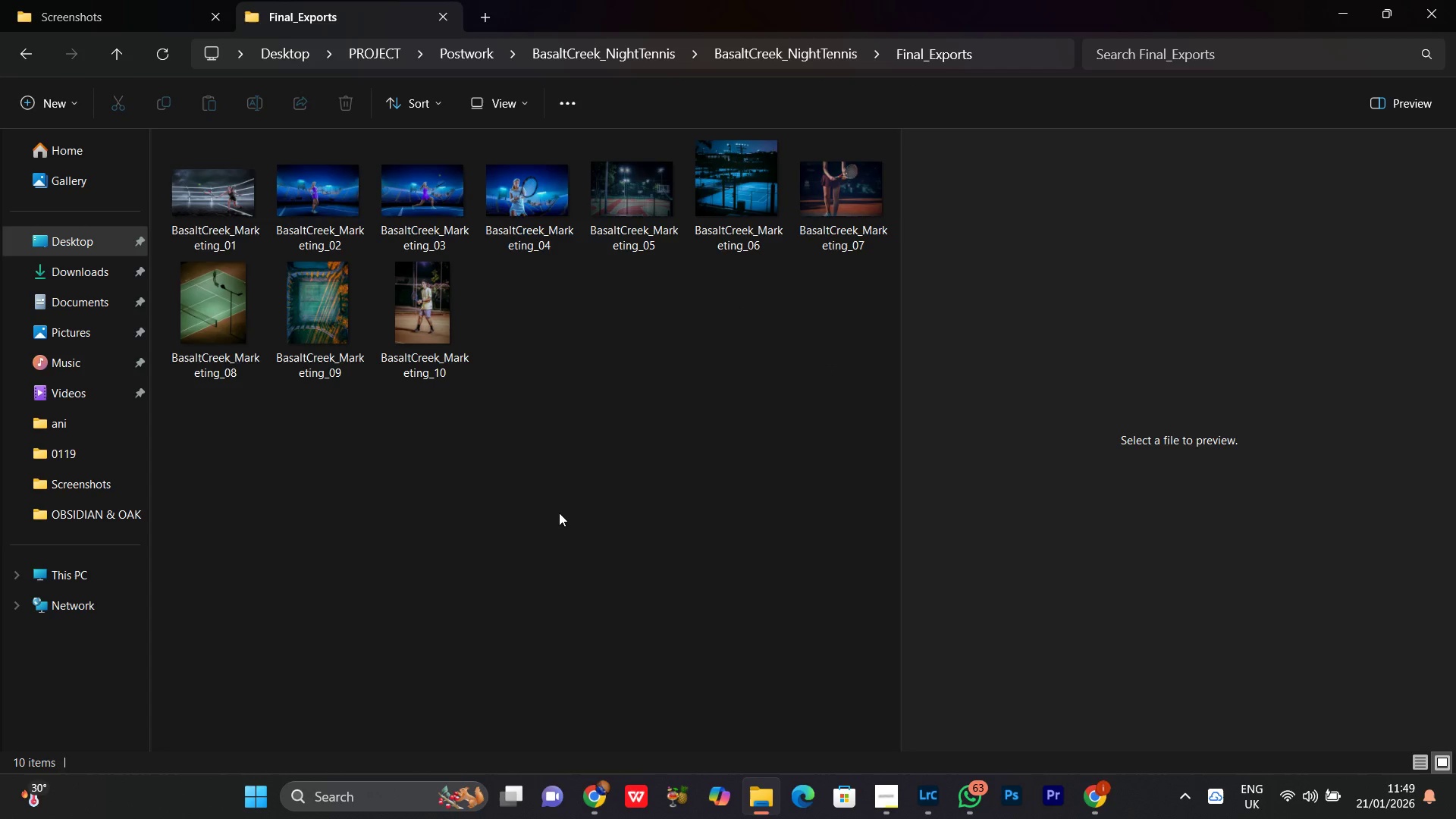 
left_click([559, 513])
 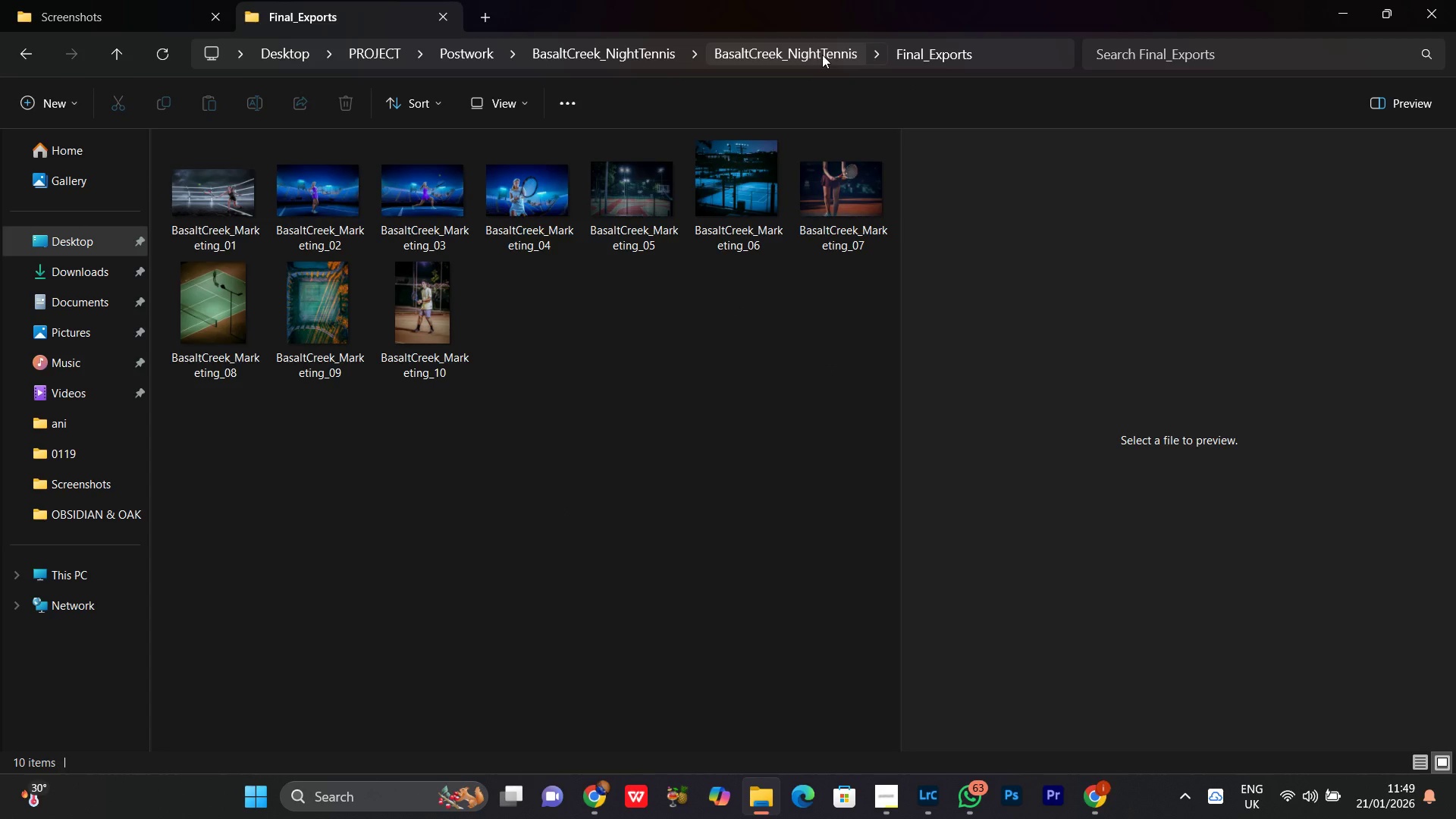 
left_click([822, 55])
 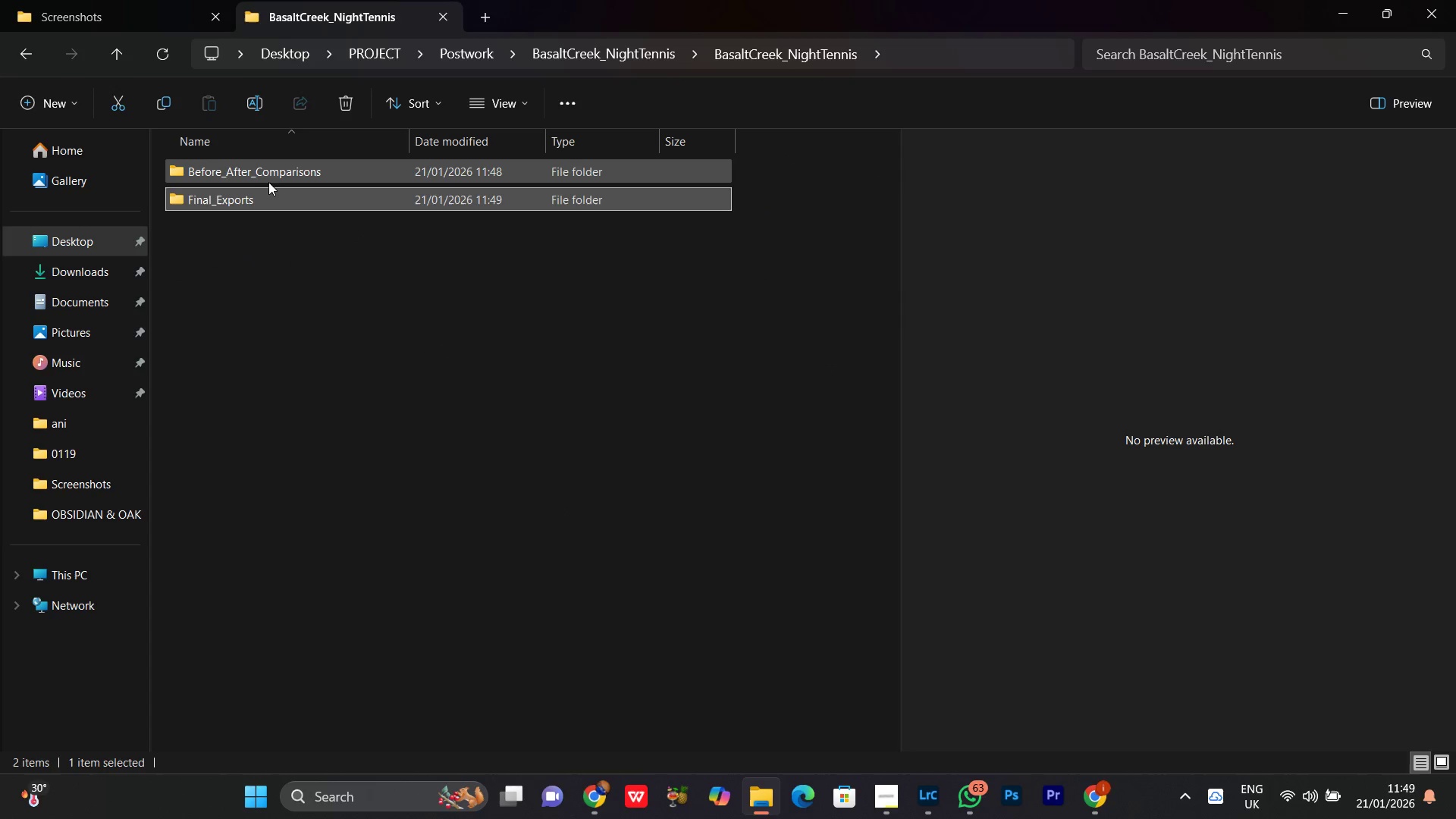 
left_click([271, 177])
 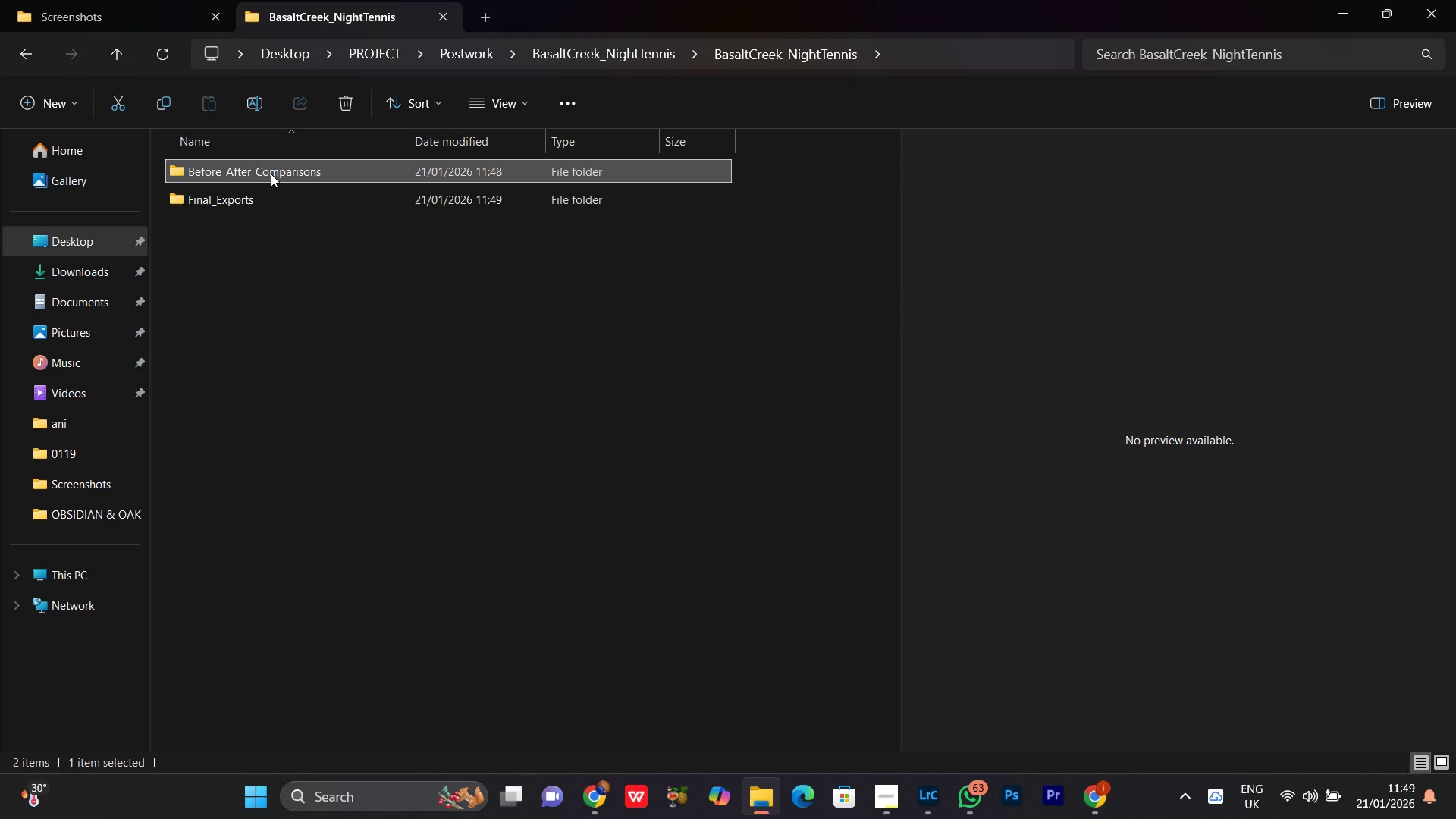 
right_click([271, 174])
 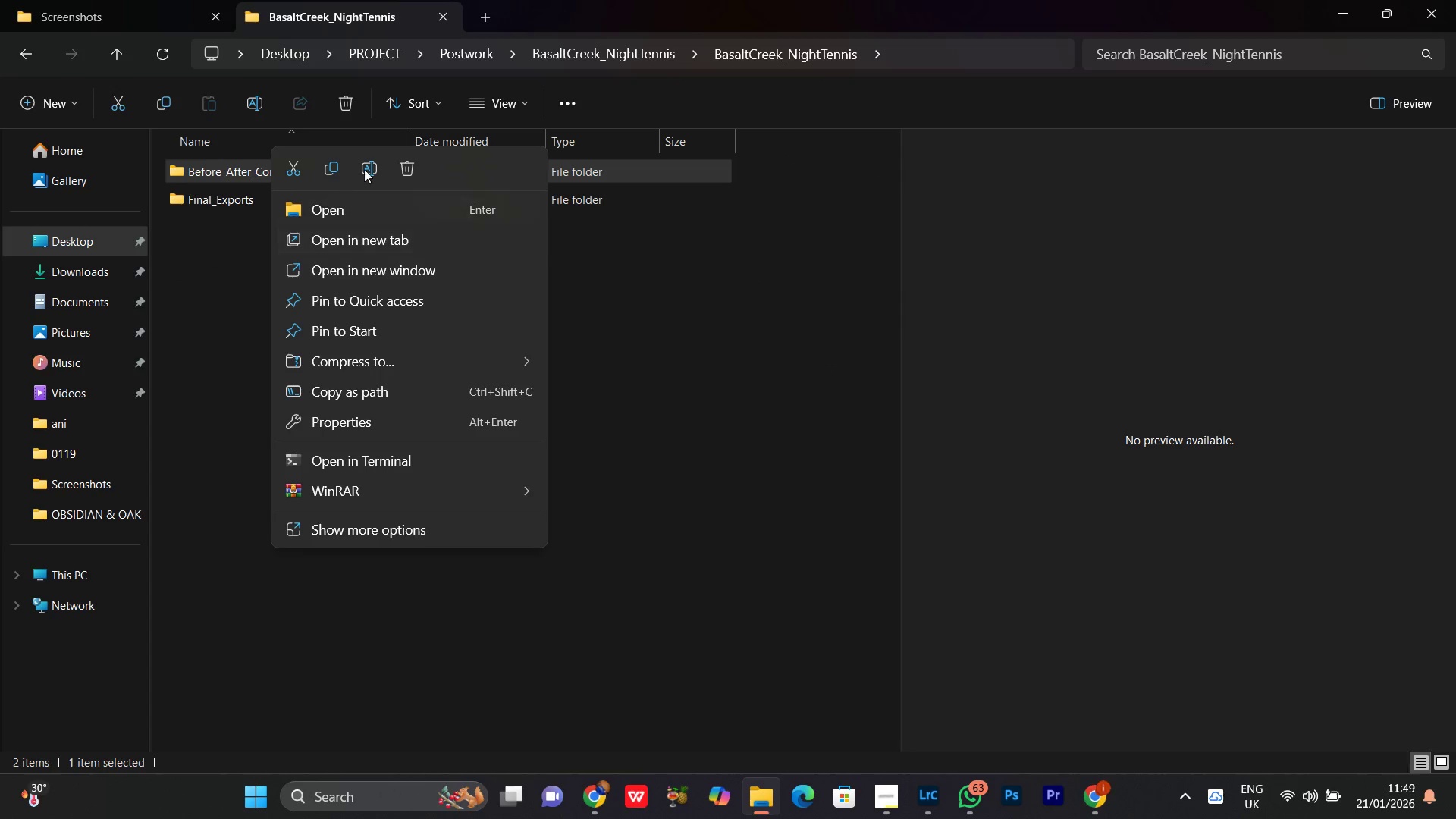 
left_click([377, 166])
 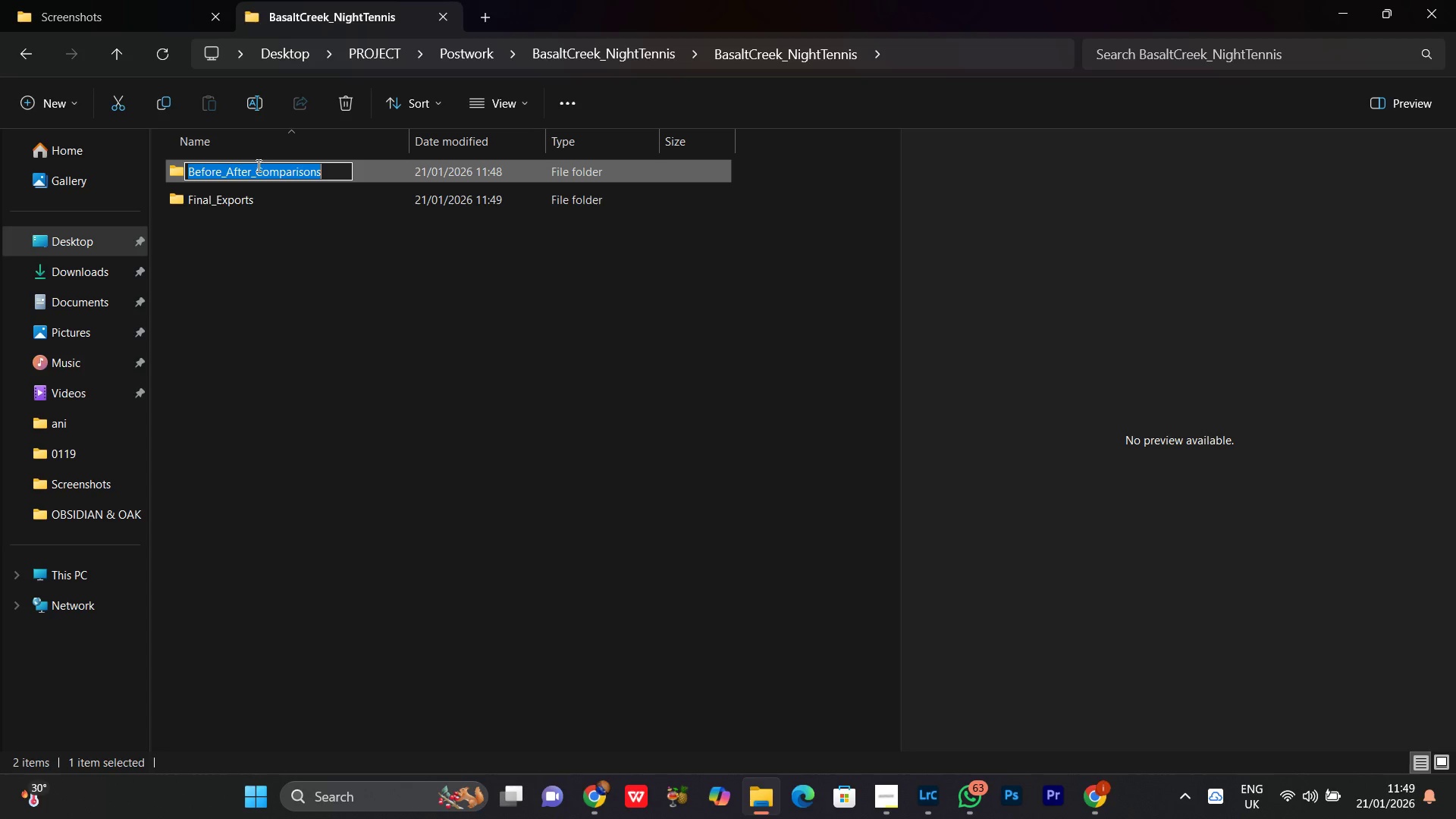 
left_click_drag(start_coordinate=[256, 165], to_coordinate=[357, 160])
 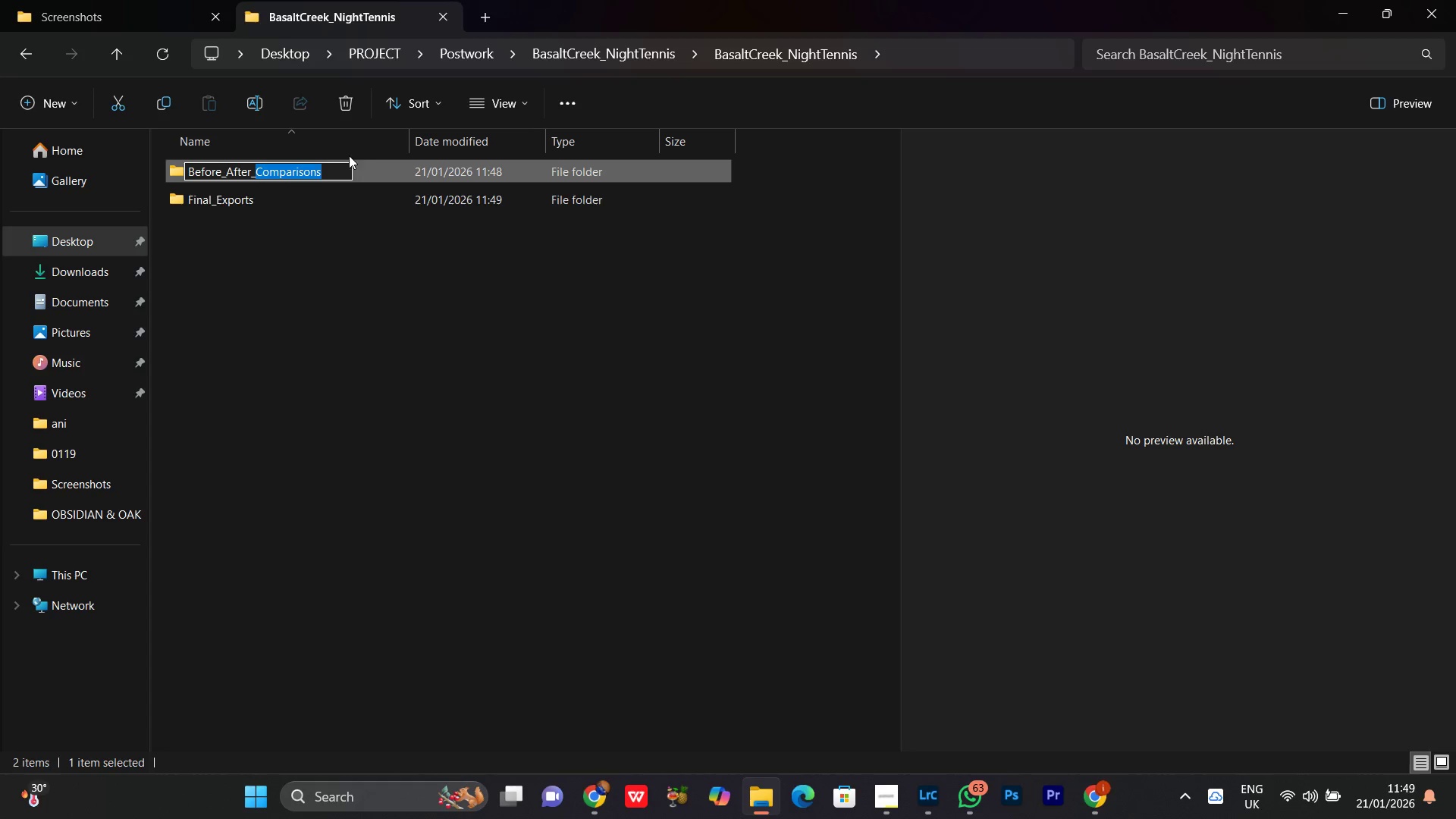 
key(Control+C)
 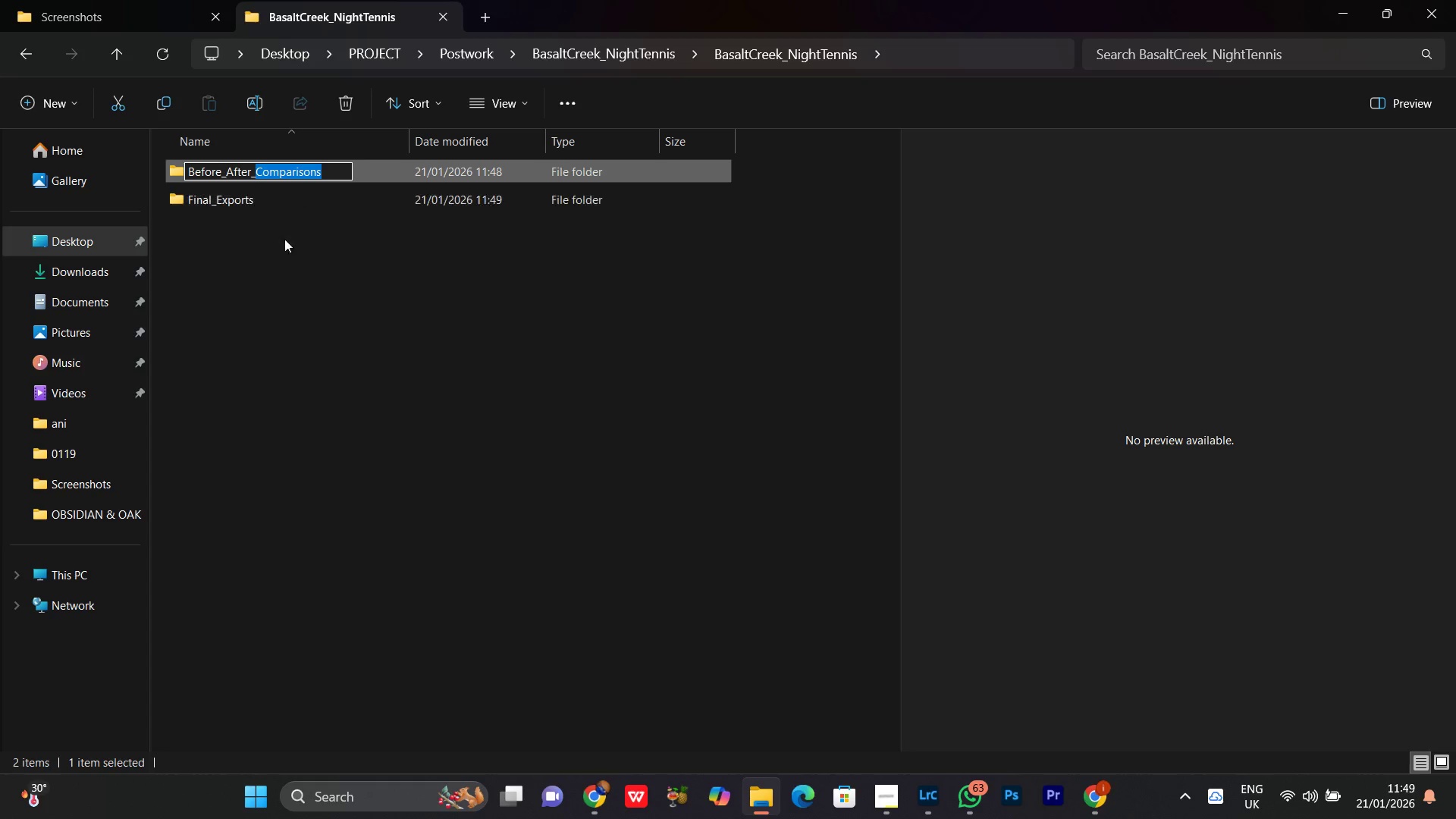 
key(Control+C)
 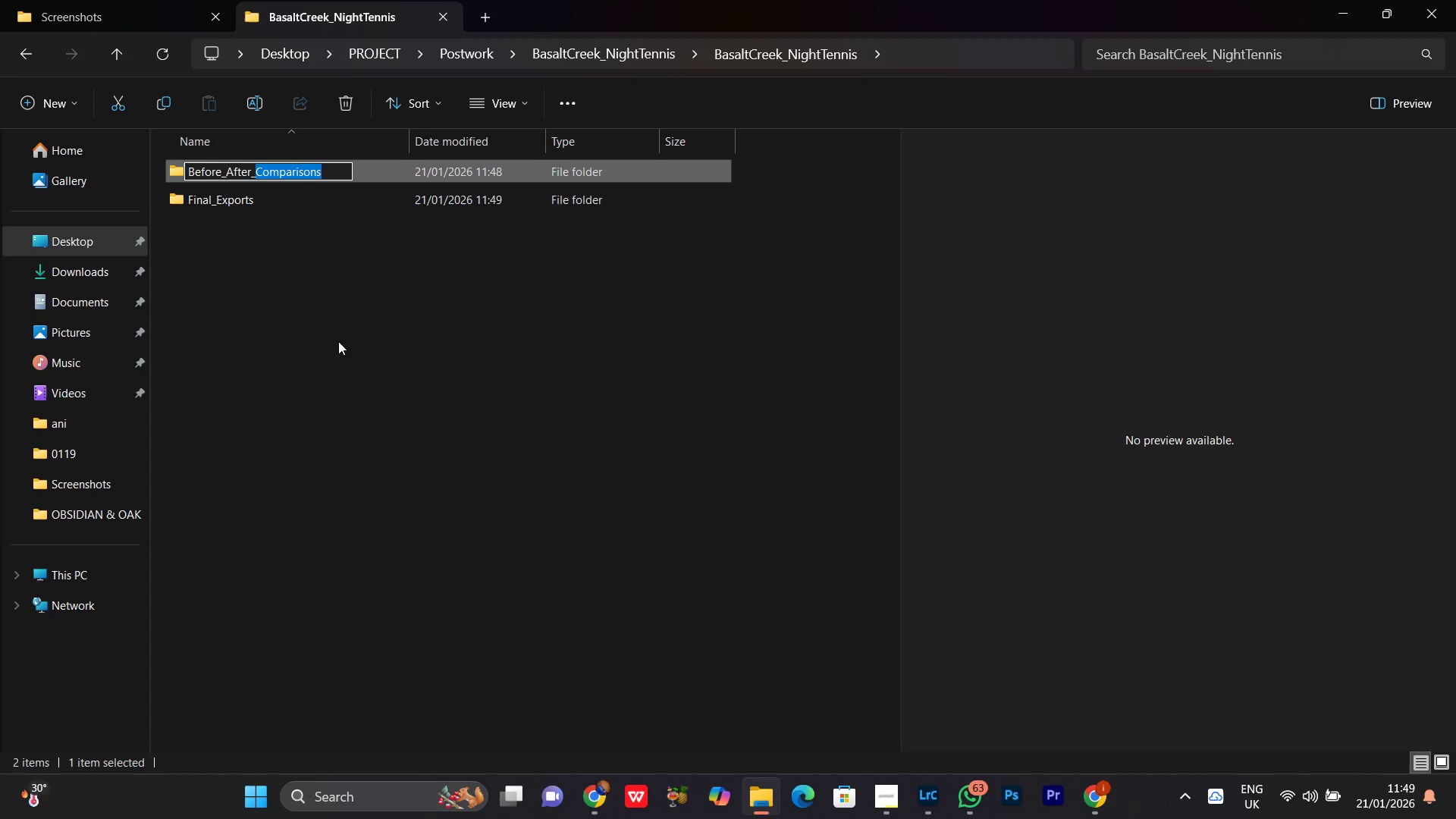 
key(Control+C)
 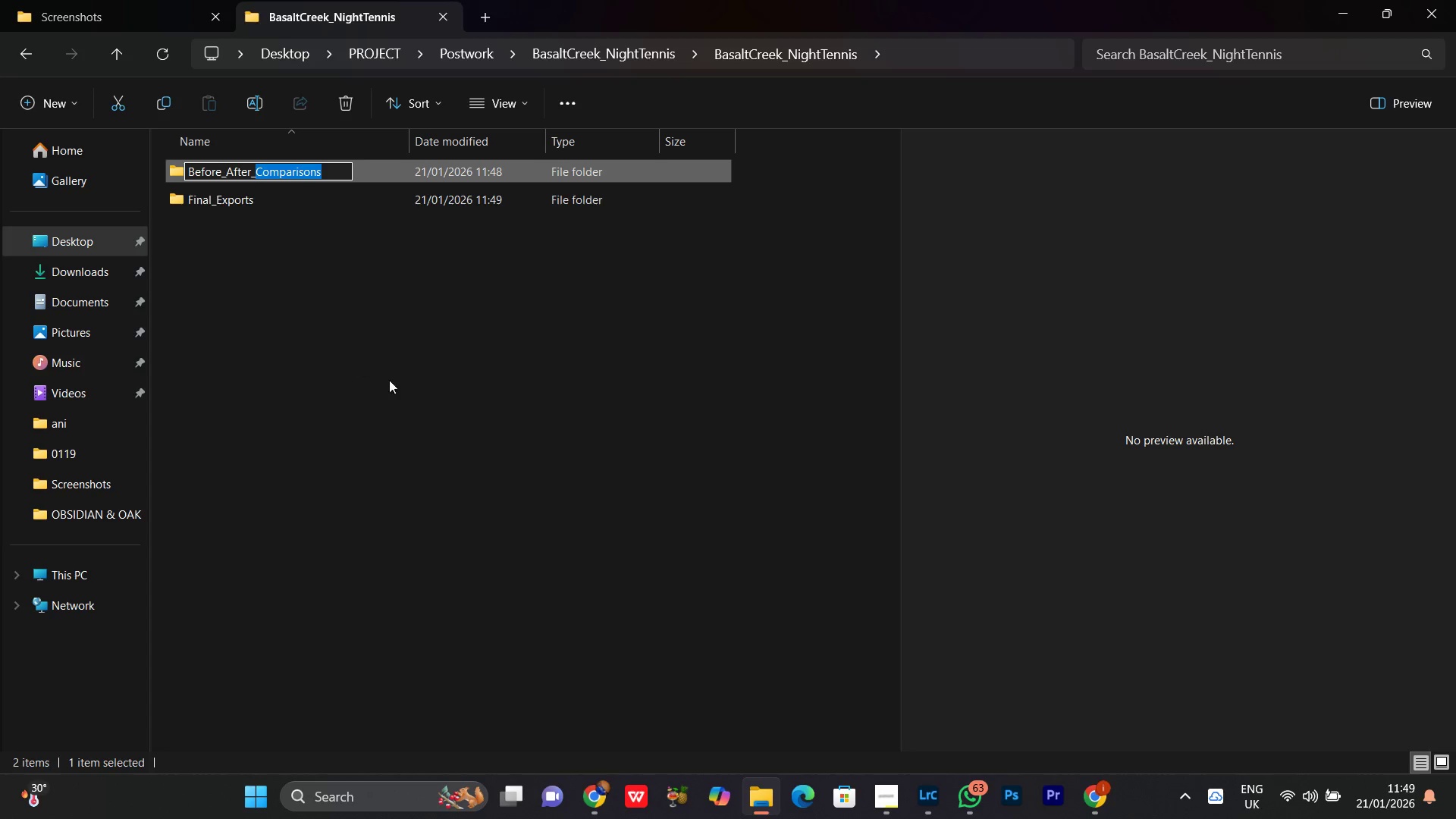 
key(Control+C)
 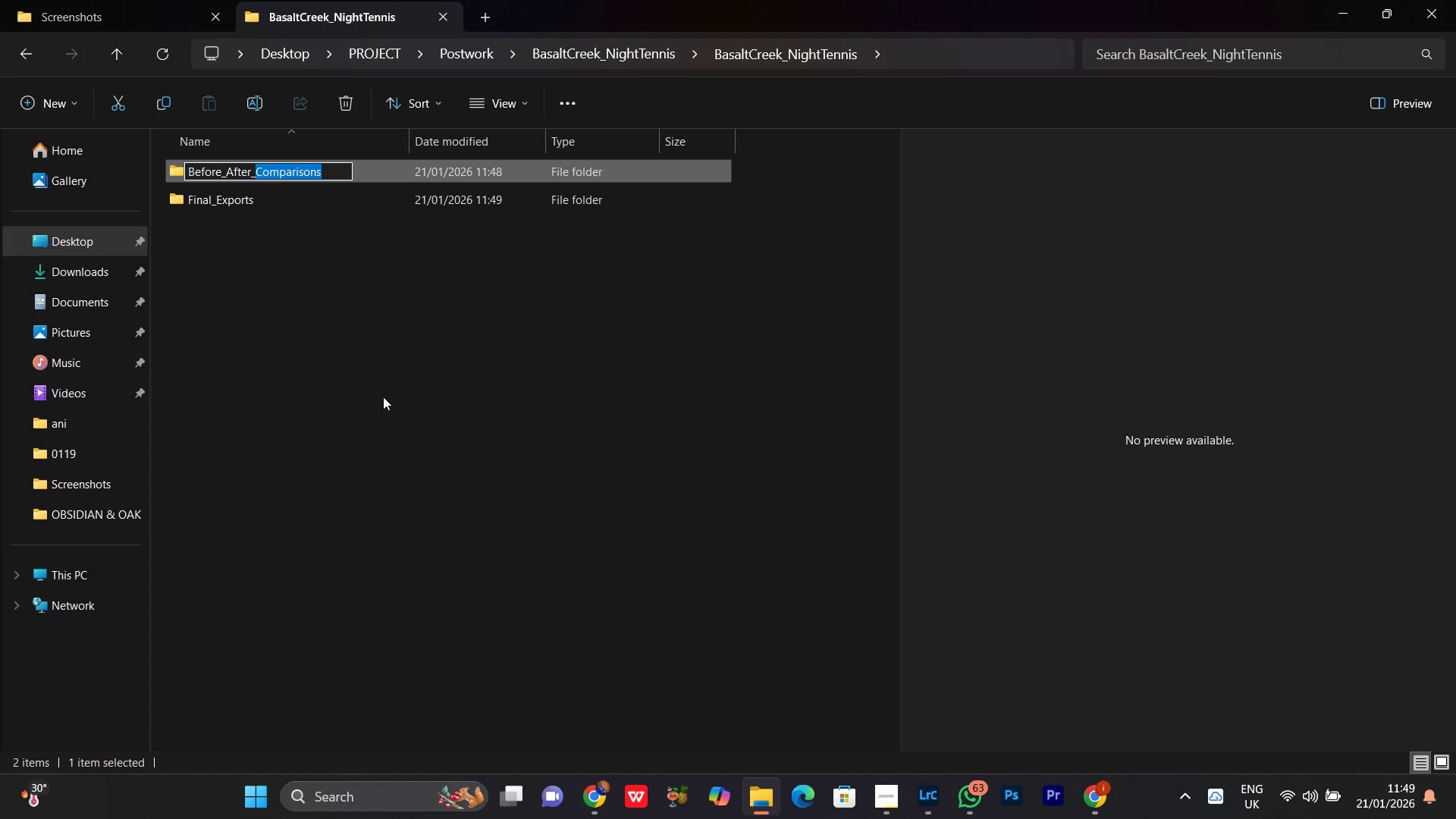 
left_click([383, 397])
 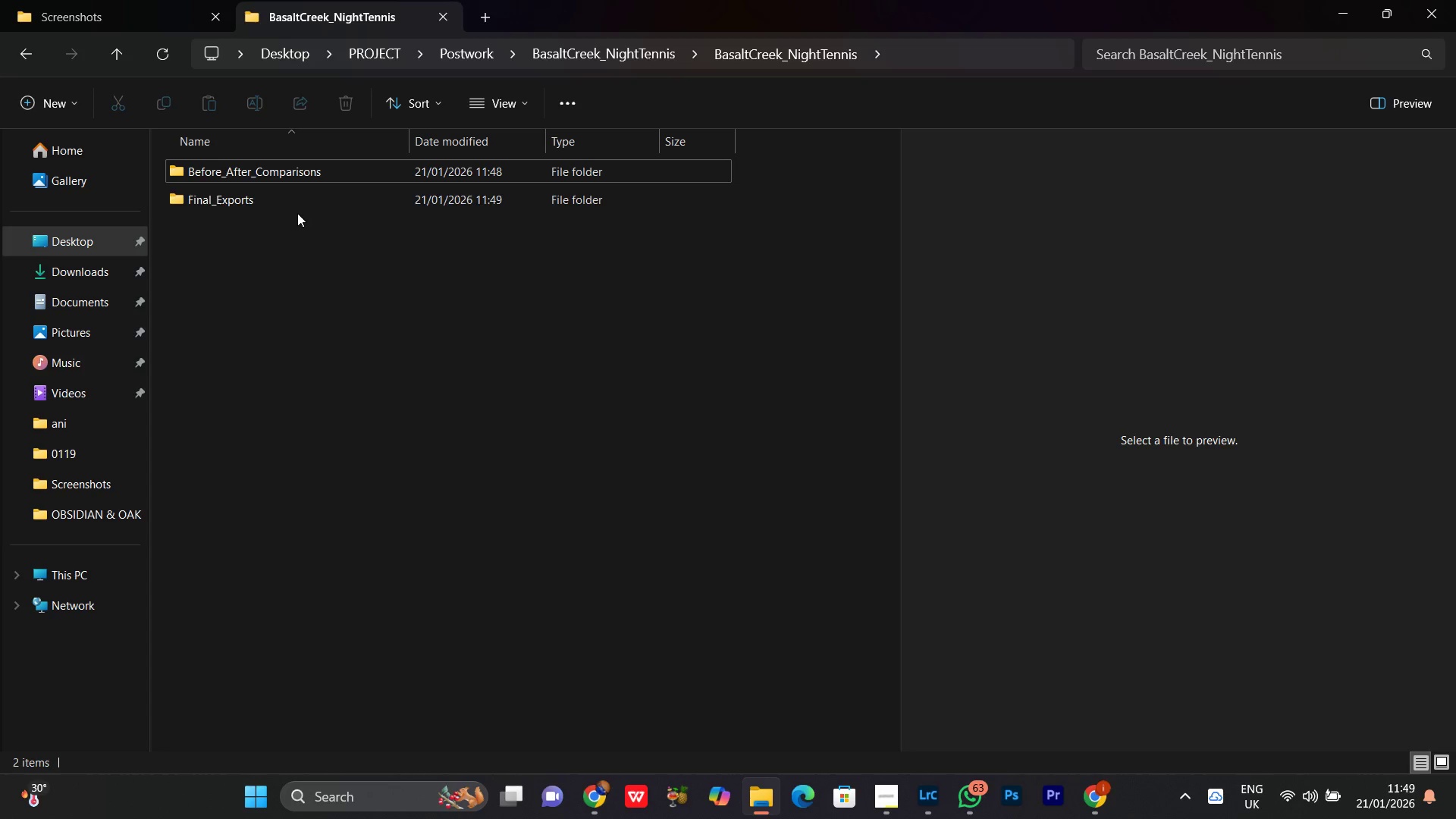 
double_click([293, 209])
 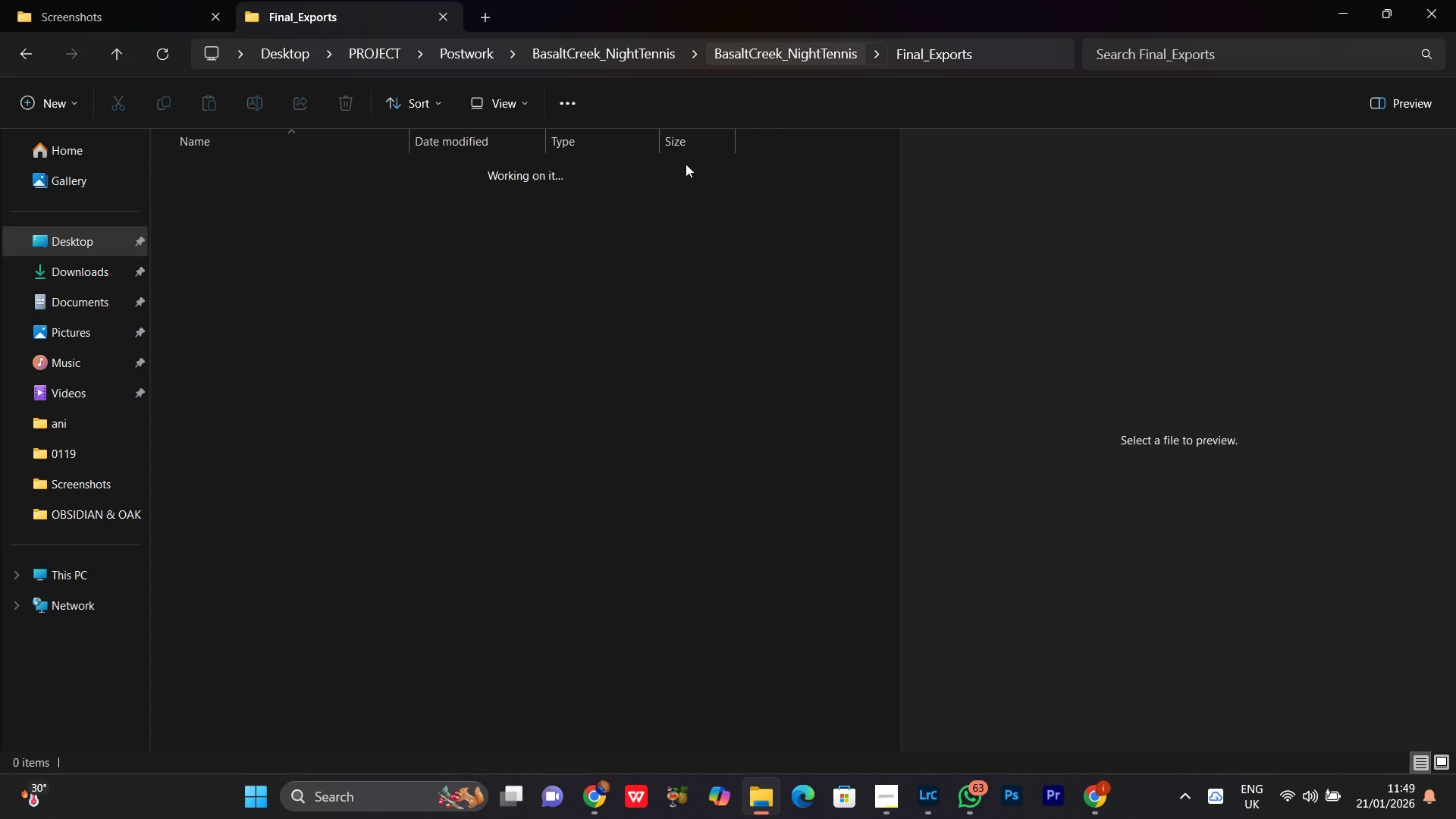 
left_click([287, 174])
 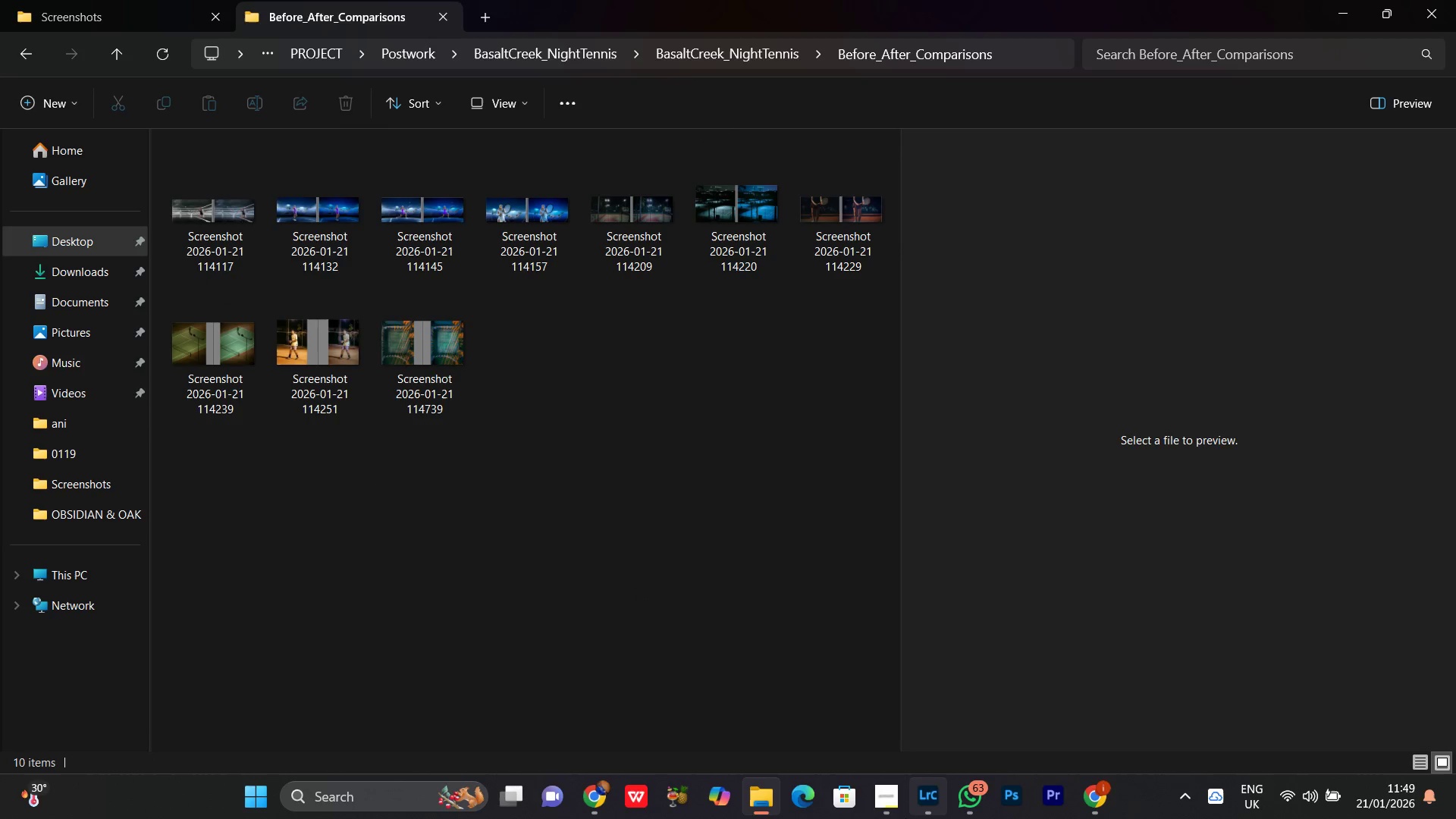 
left_click([882, 816])